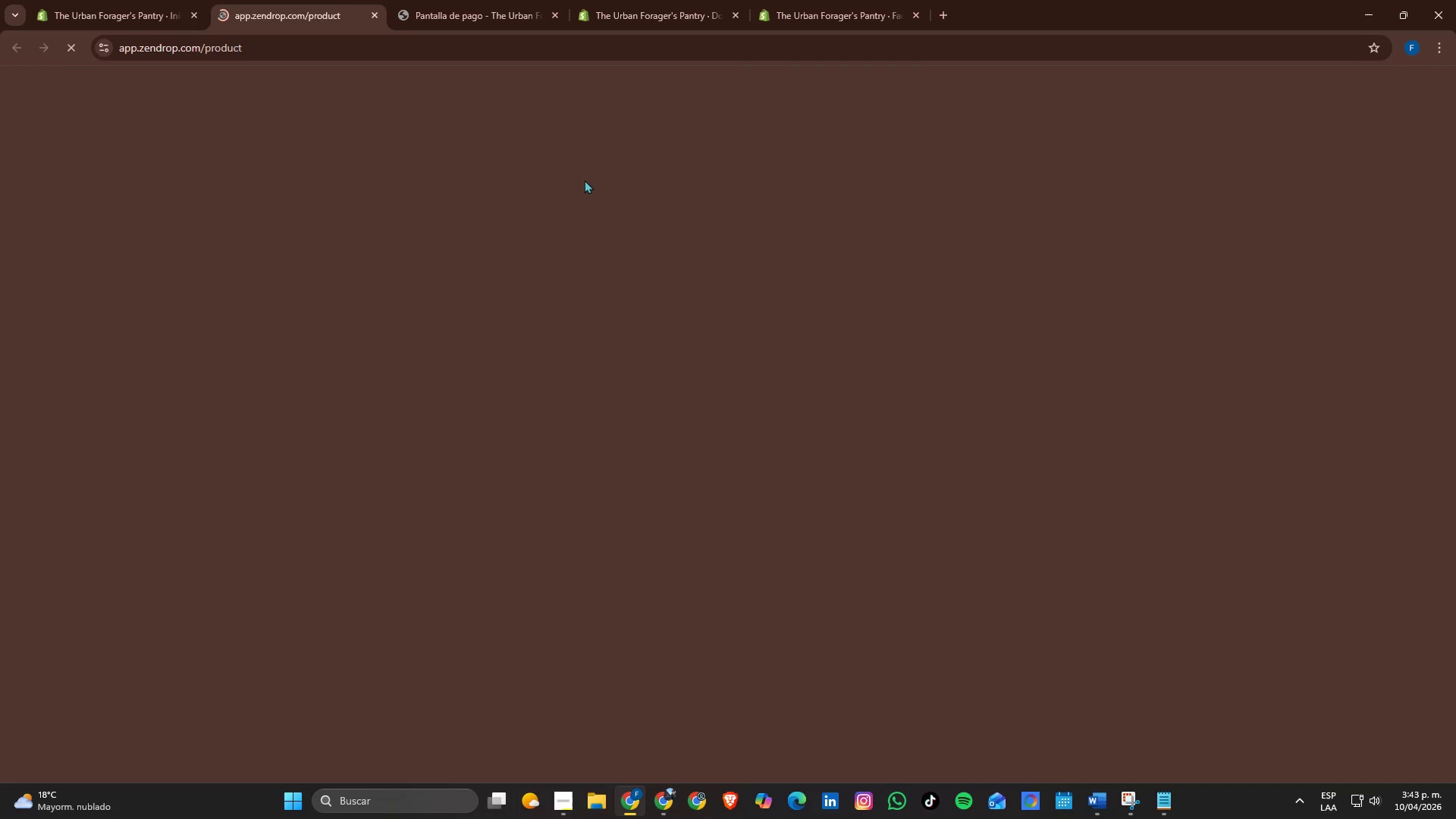 
left_click([1366, 74])
 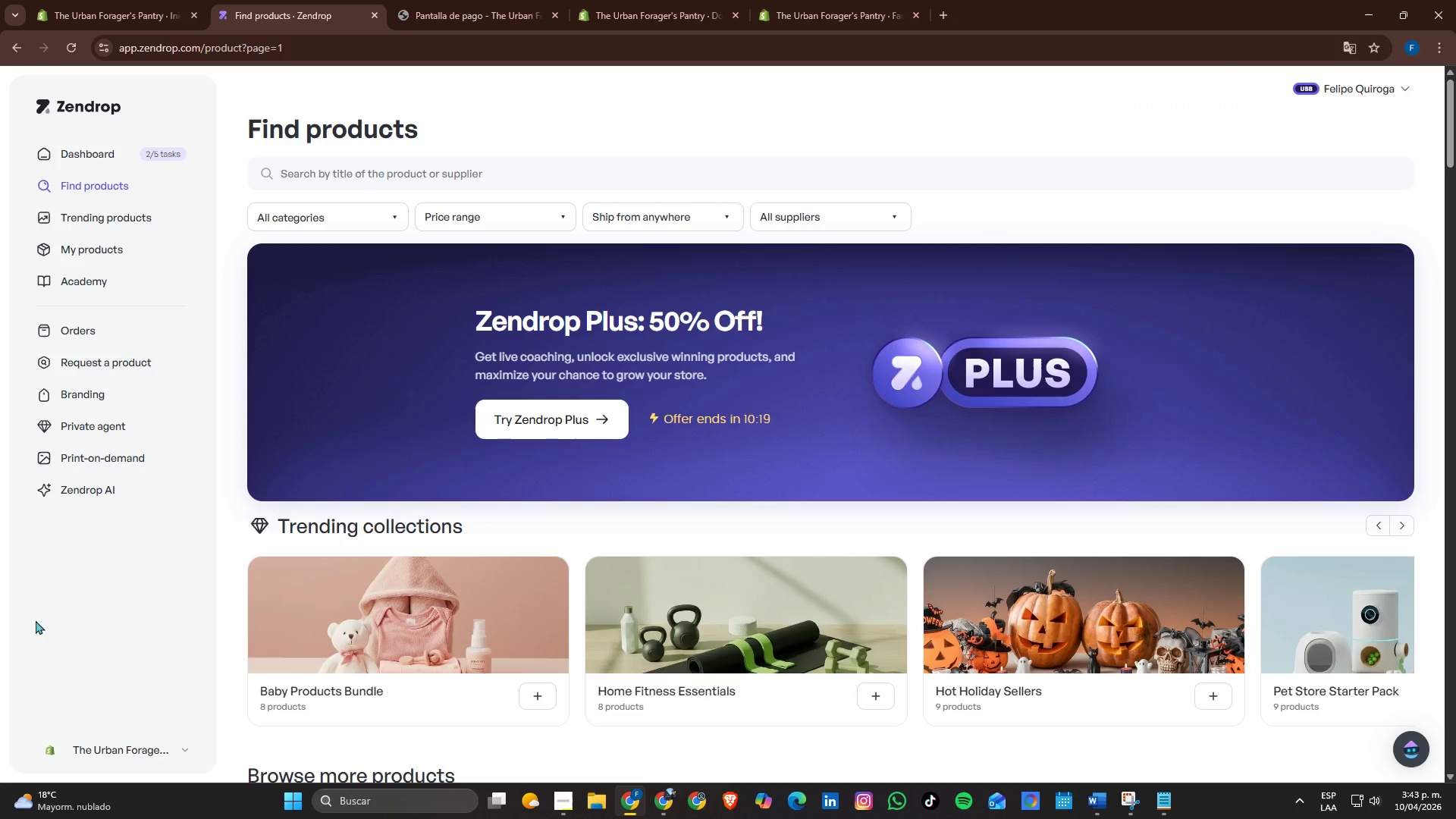 
scroll: coordinate [151, 592], scroll_direction: down, amount: 2.0
 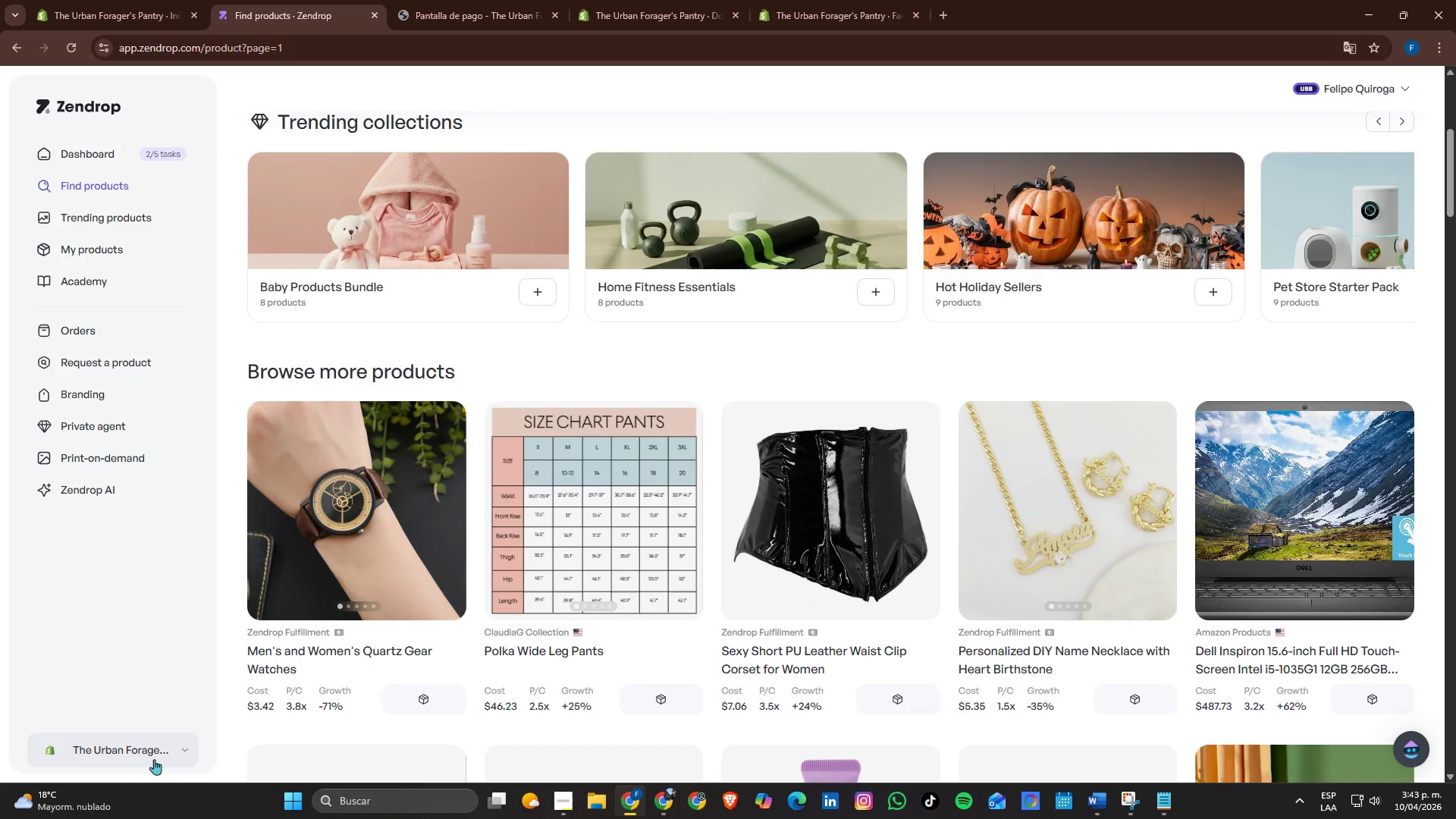 
left_click([155, 756])
 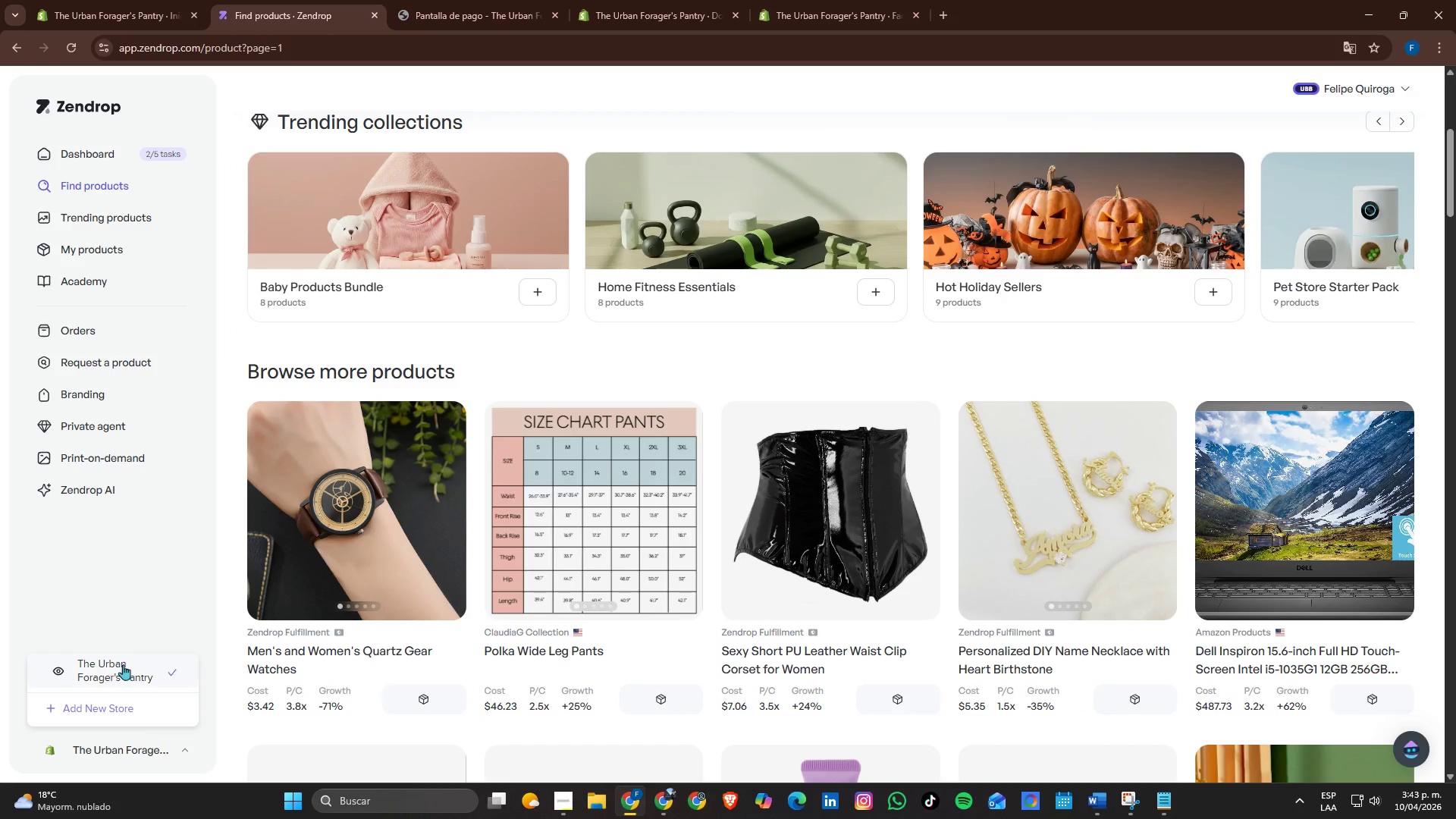 
left_click([59, 668])
 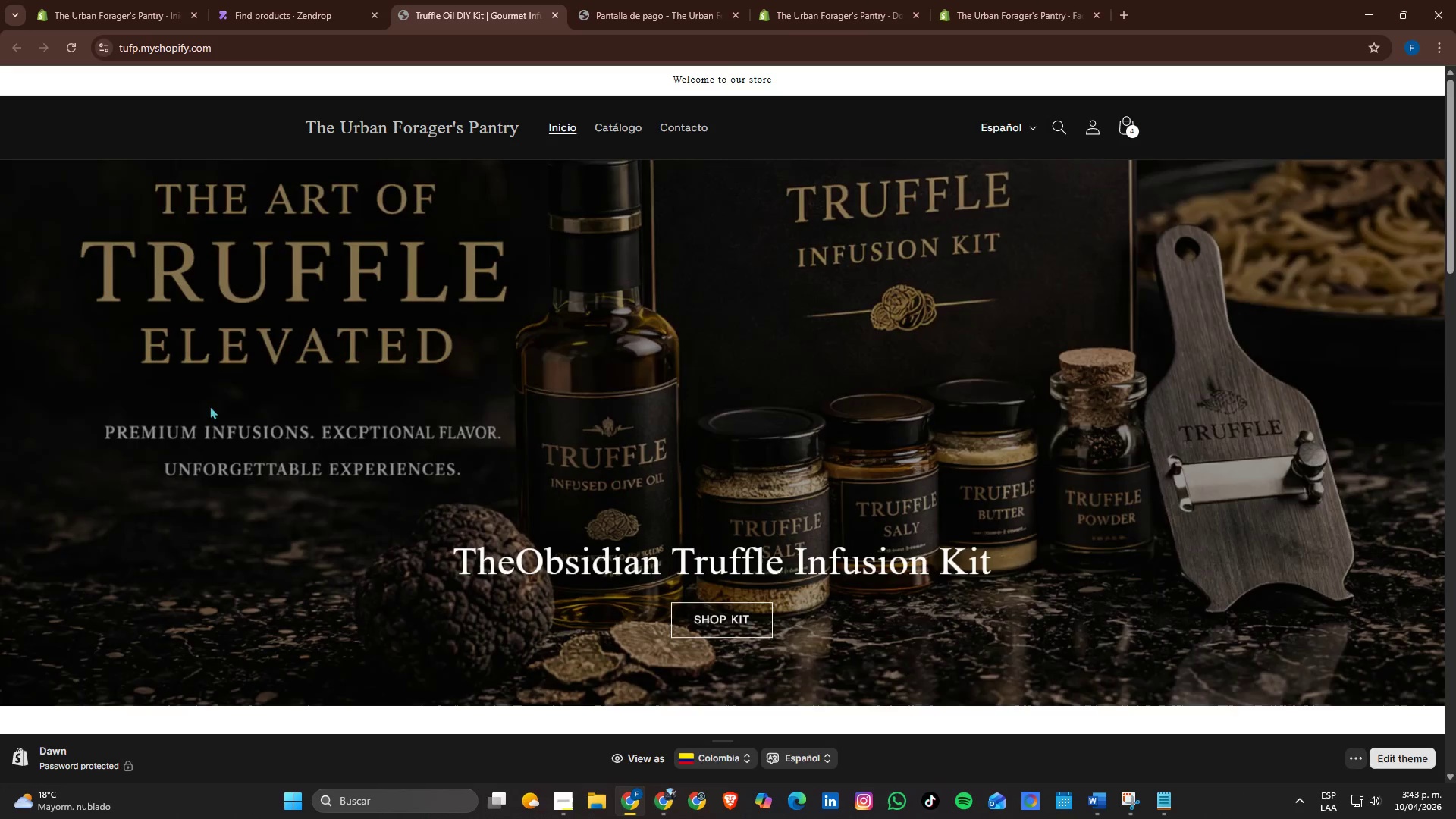 
left_click([315, 0])
 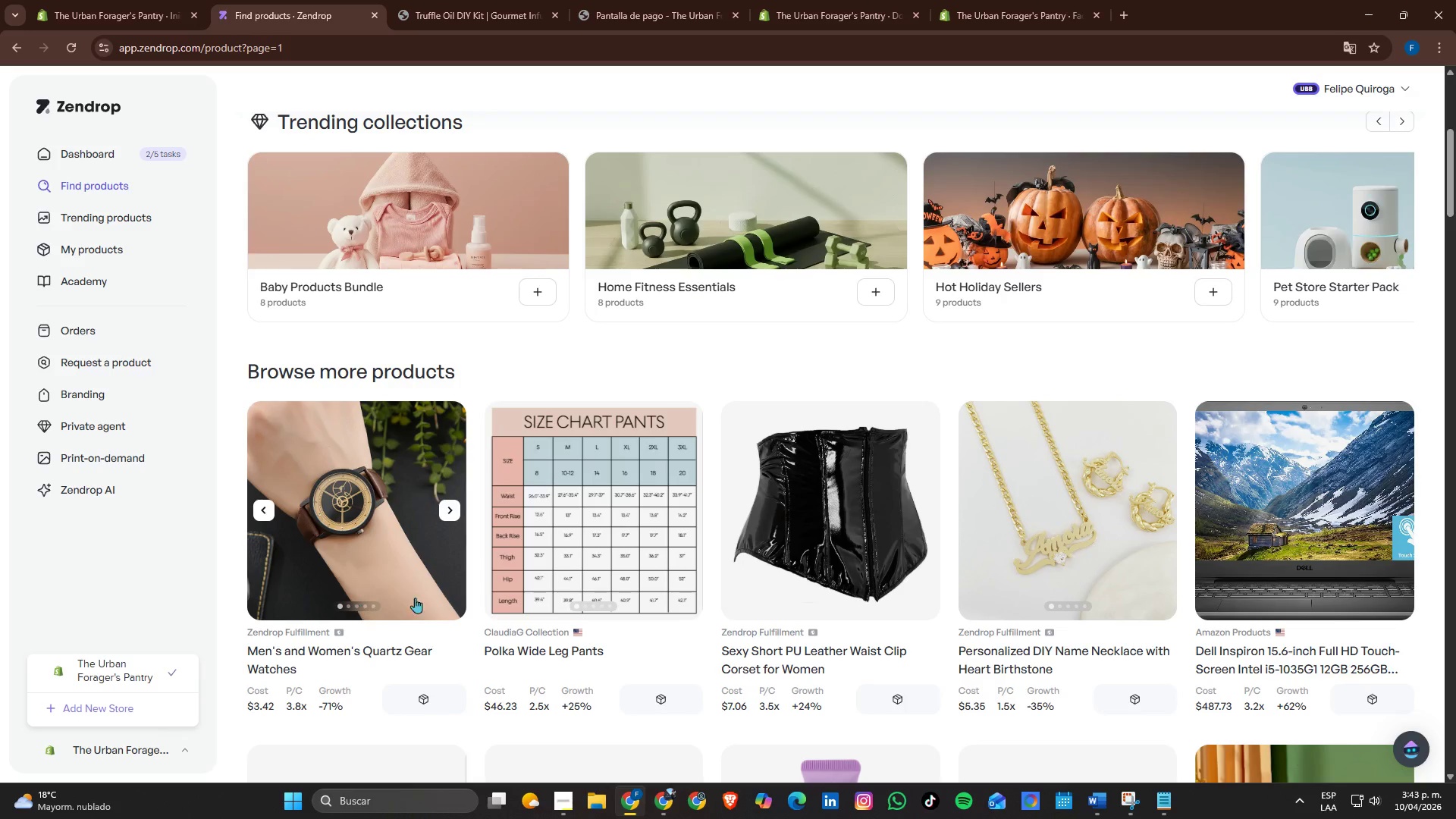 
scroll: coordinate [644, 551], scroll_direction: down, amount: 11.0
 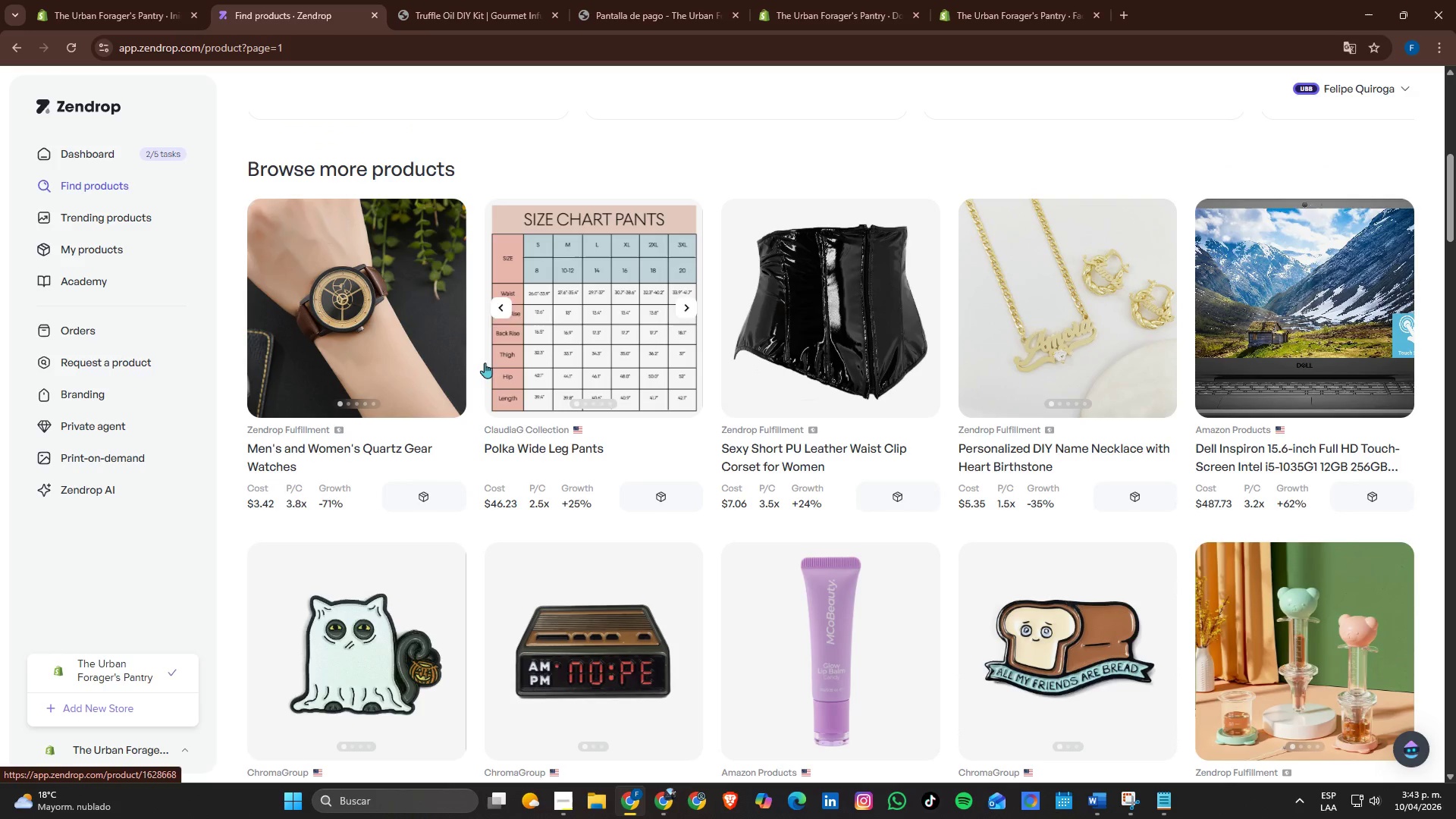 
scroll: coordinate [366, 415], scroll_direction: up, amount: 8.0
 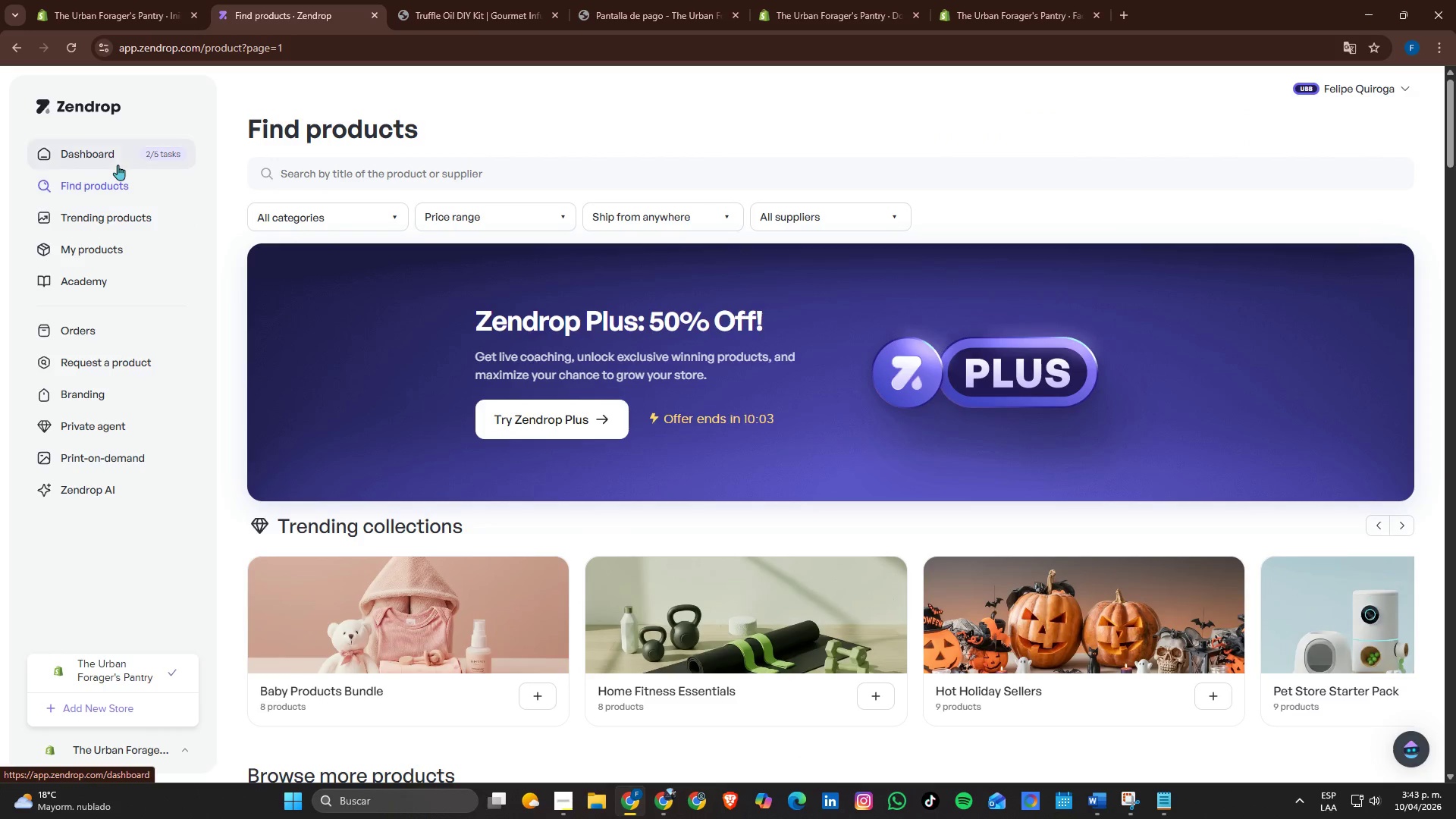 
left_click([97, 183])
 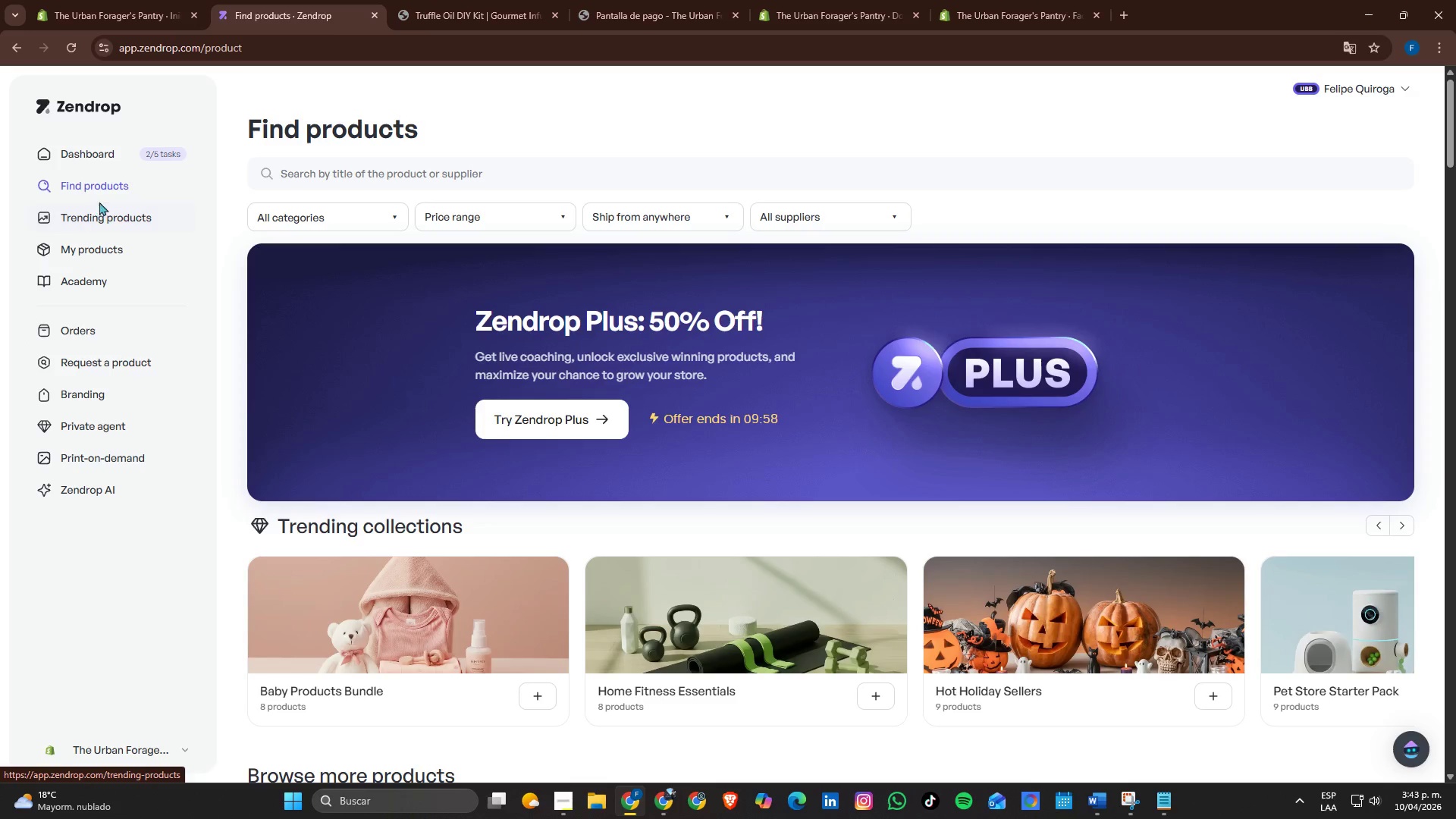 
wait(5.55)
 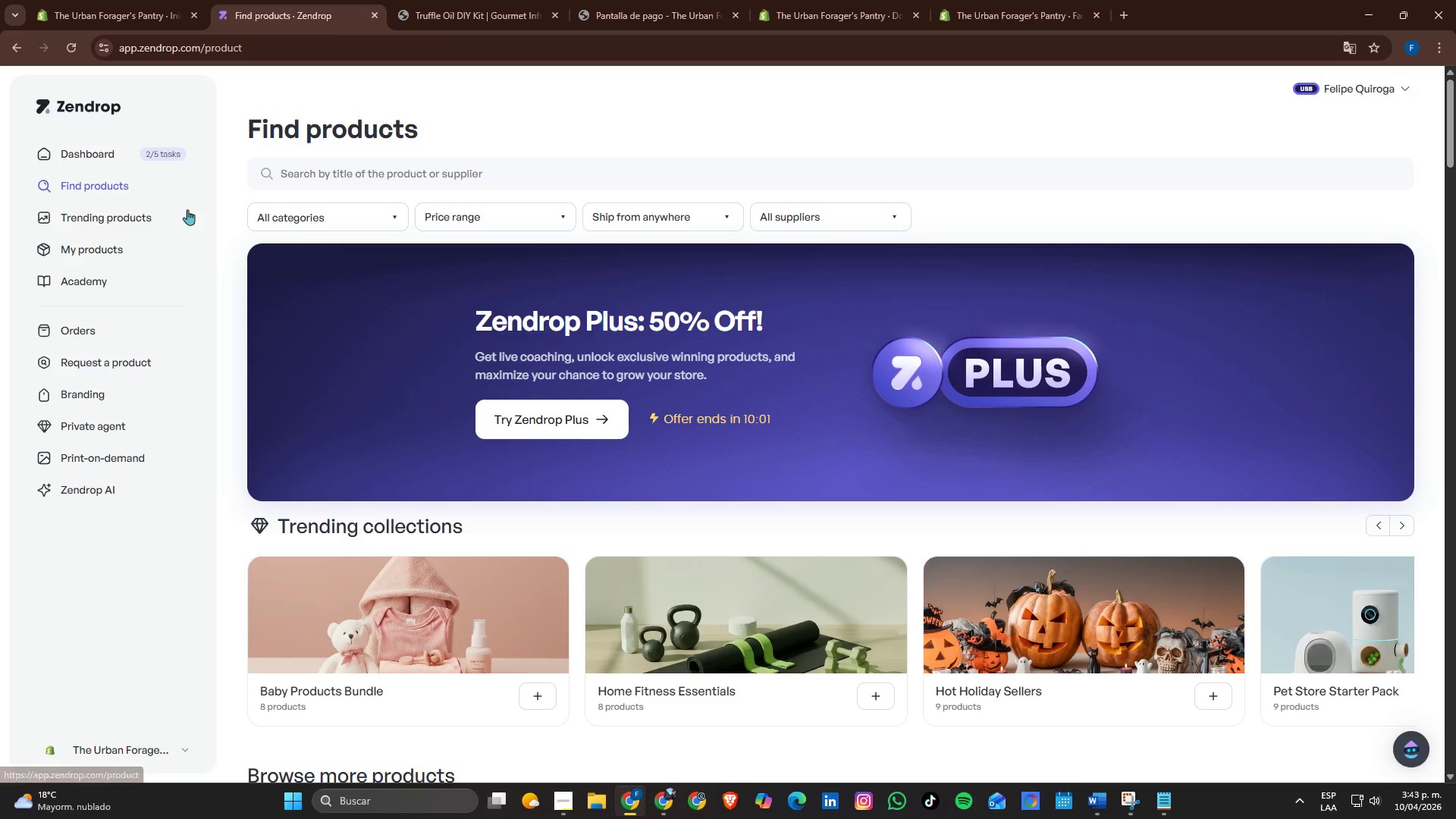 
left_click([432, 189])
 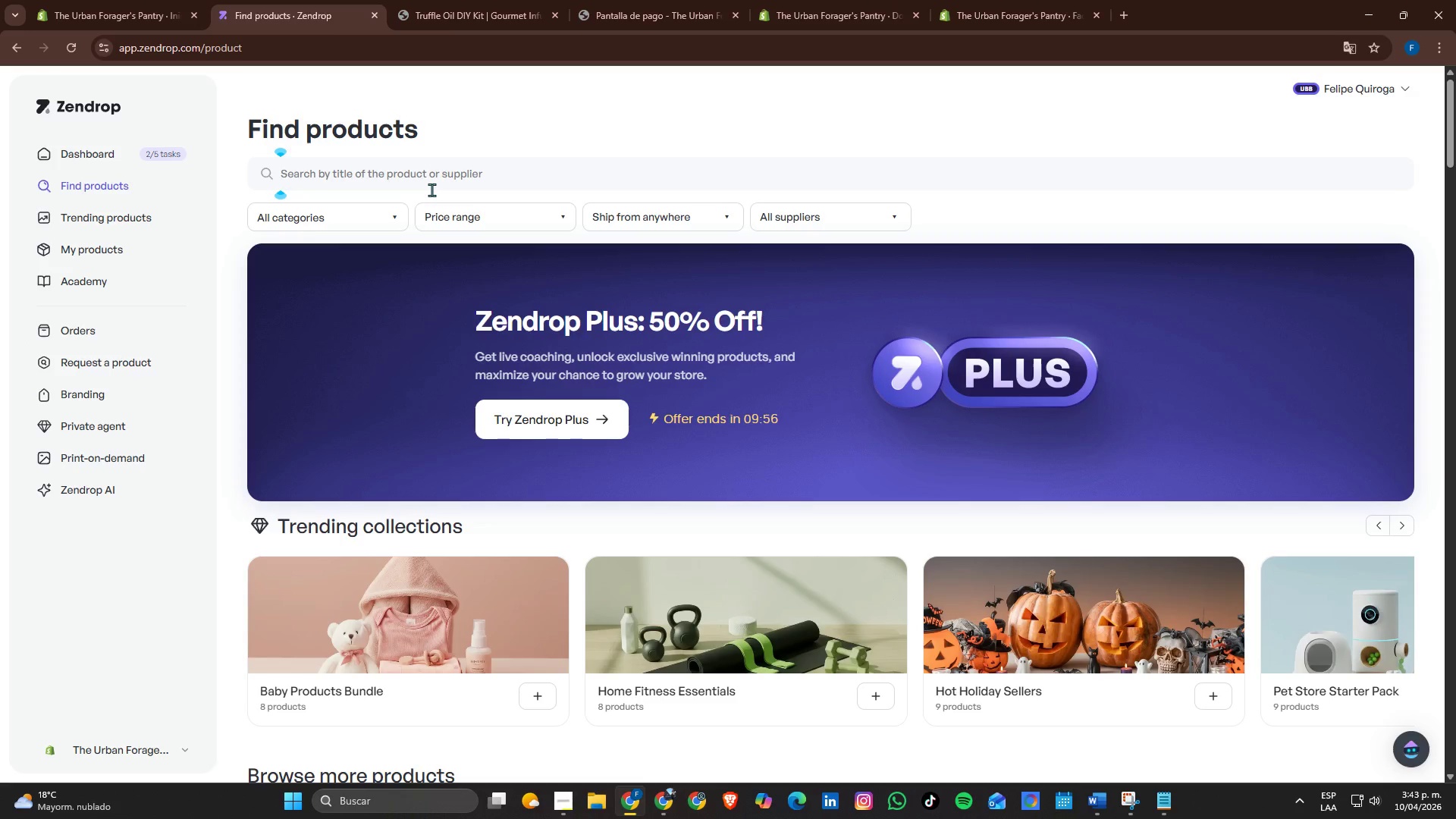 
type(truffle)
 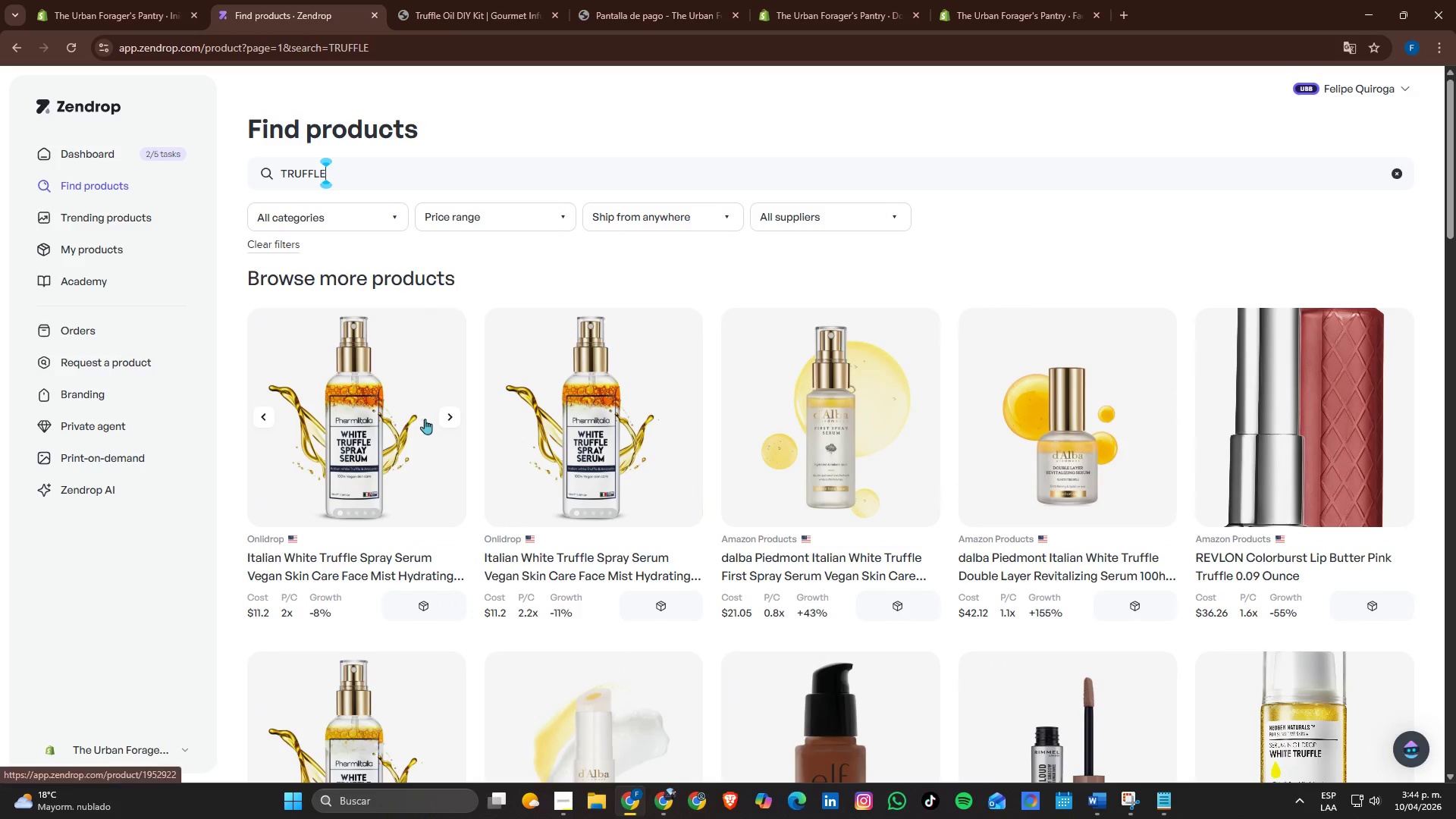 
scroll: coordinate [406, 479], scroll_direction: down, amount: 11.0
 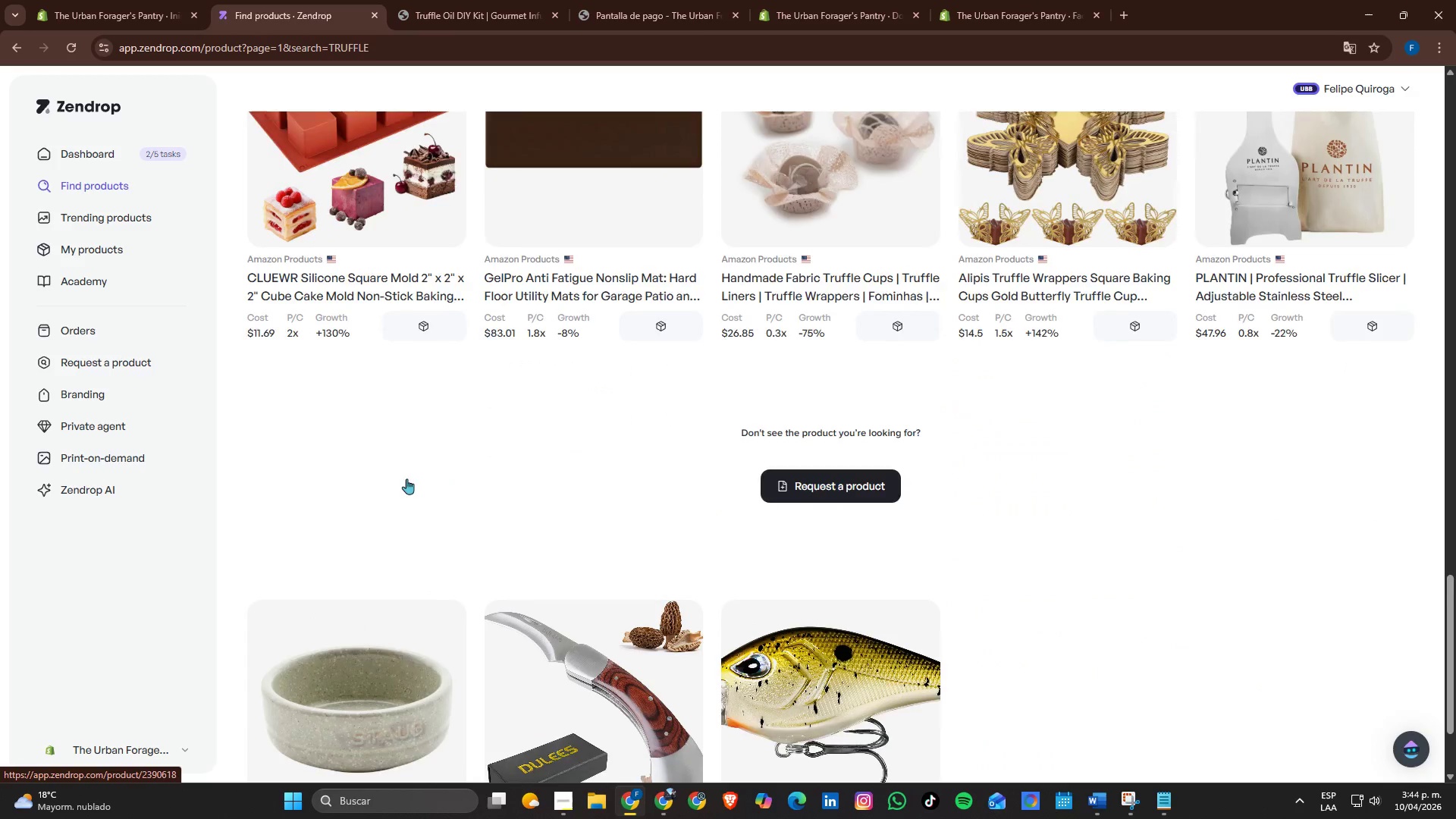 
scroll: coordinate [401, 475], scroll_direction: up, amount: 12.0
 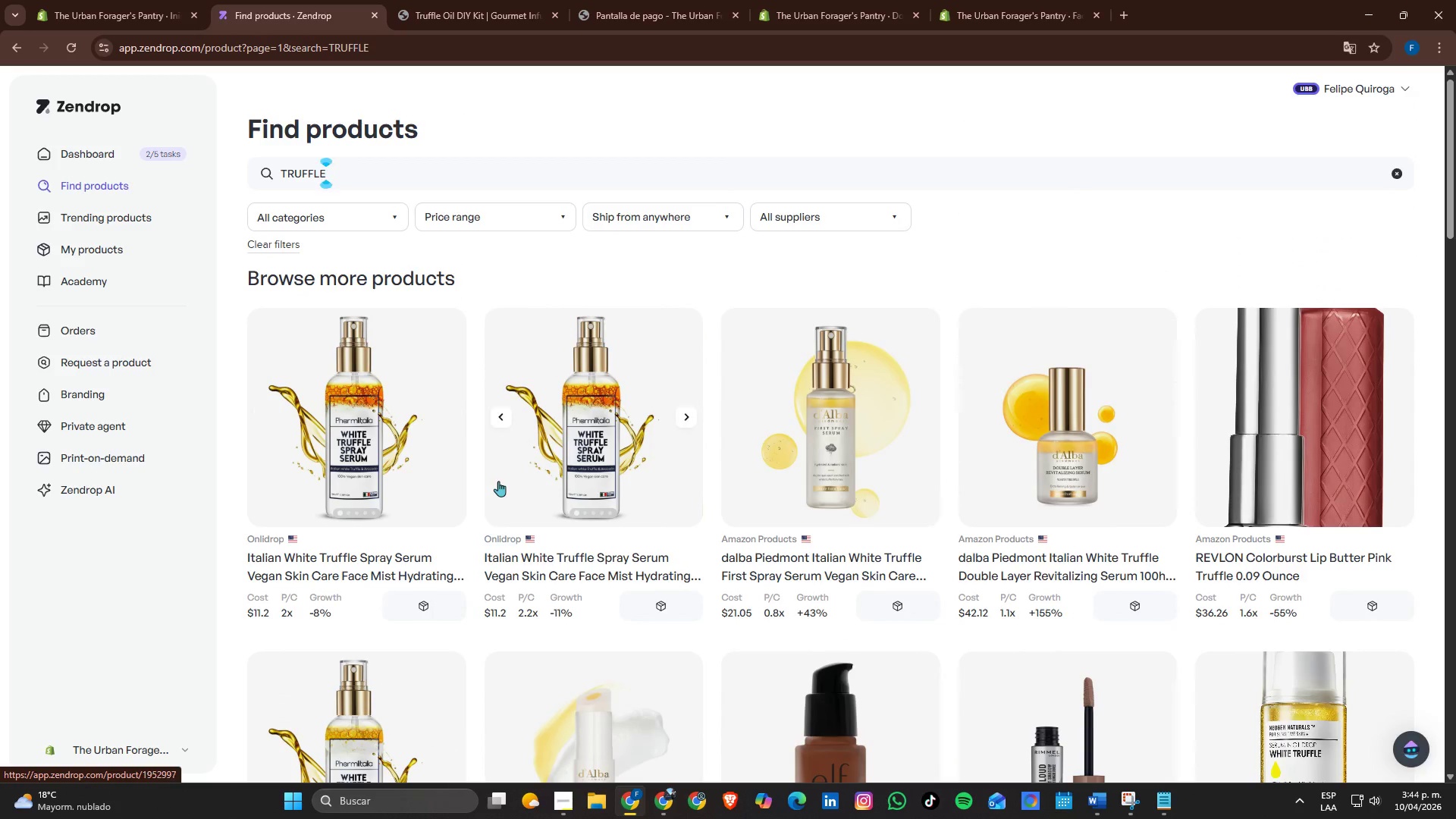 
left_click([401, 473])
 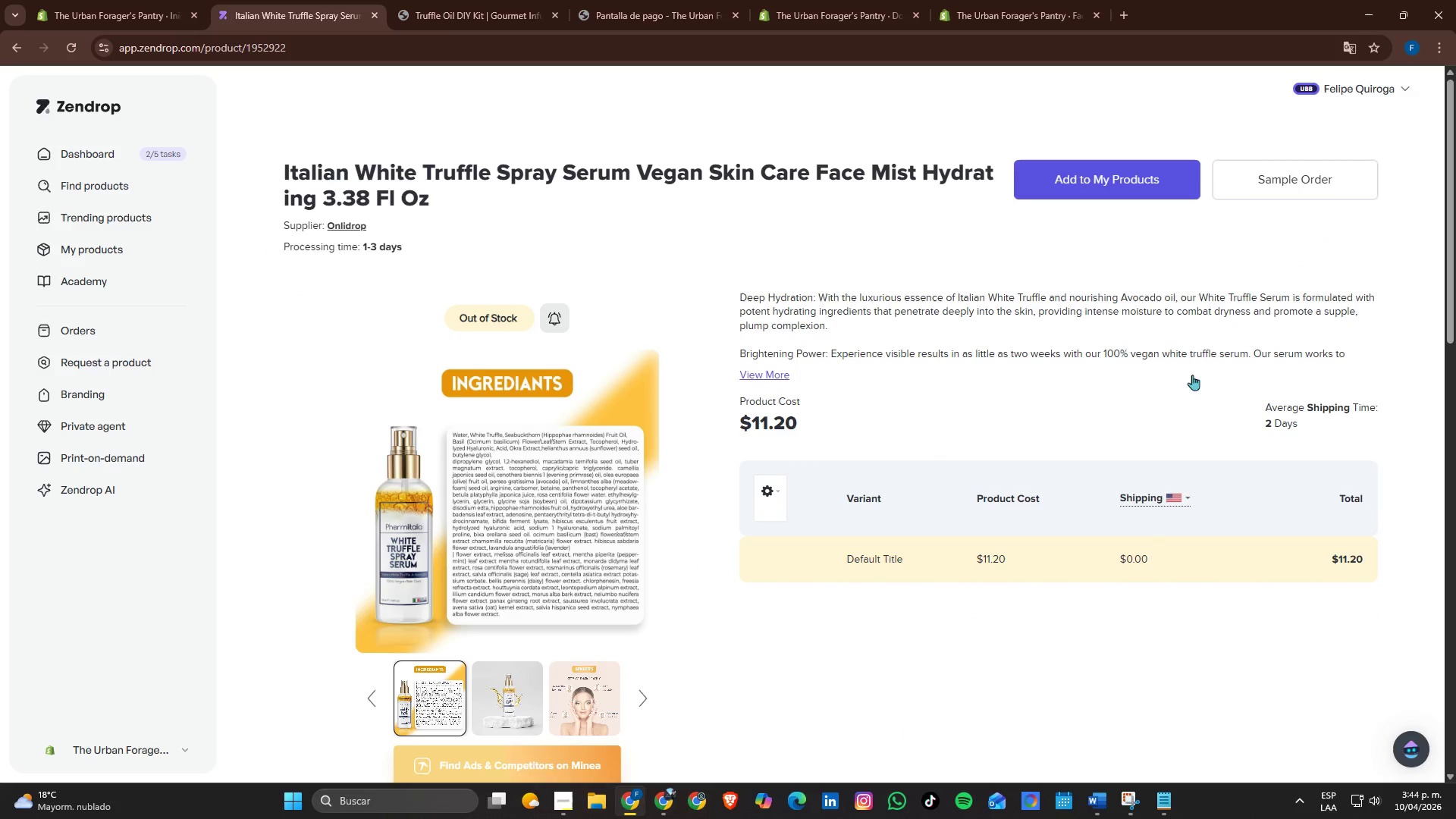 
left_click([1135, 184])
 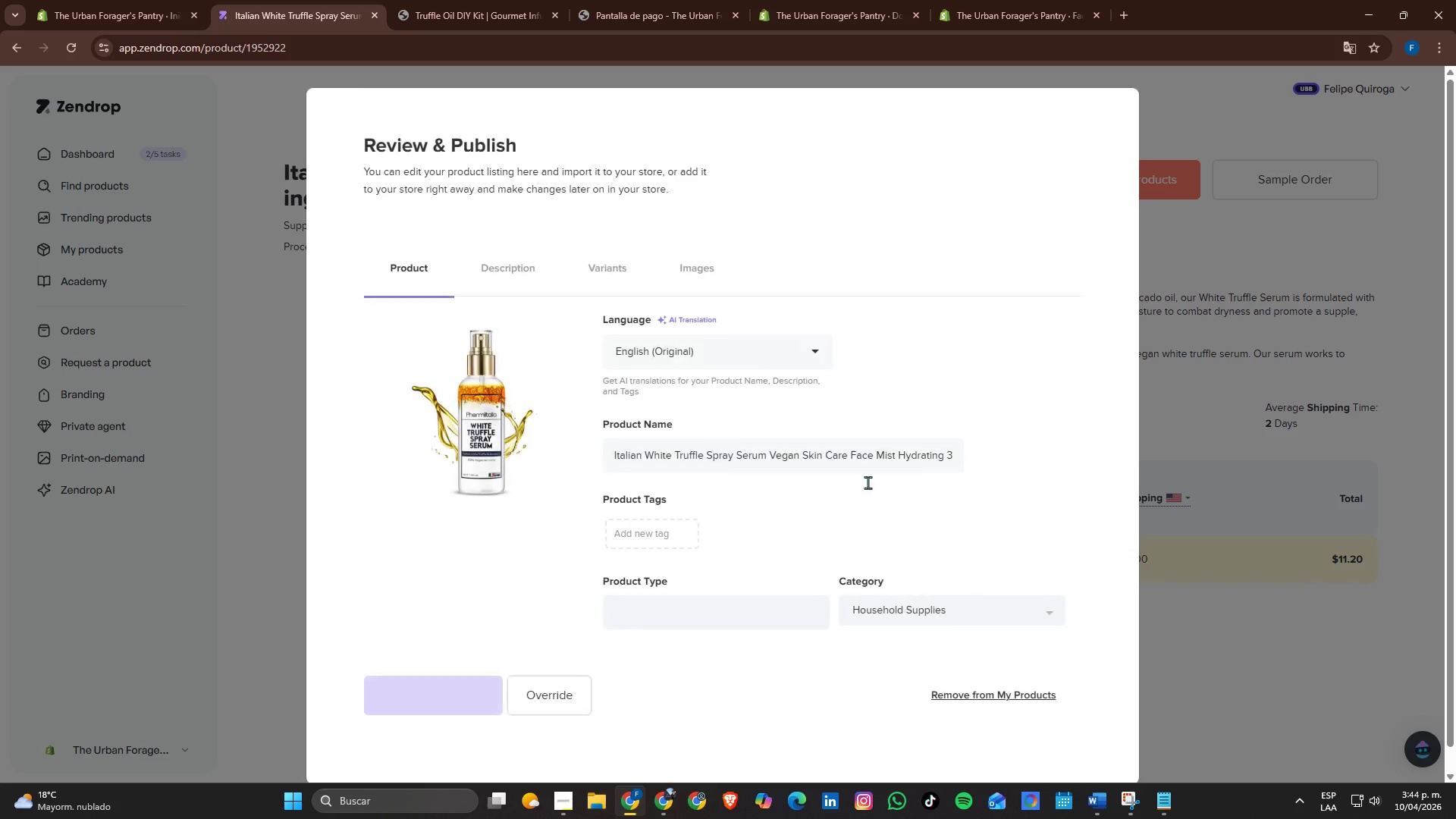 
scroll: coordinate [764, 503], scroll_direction: down, amount: 2.0
 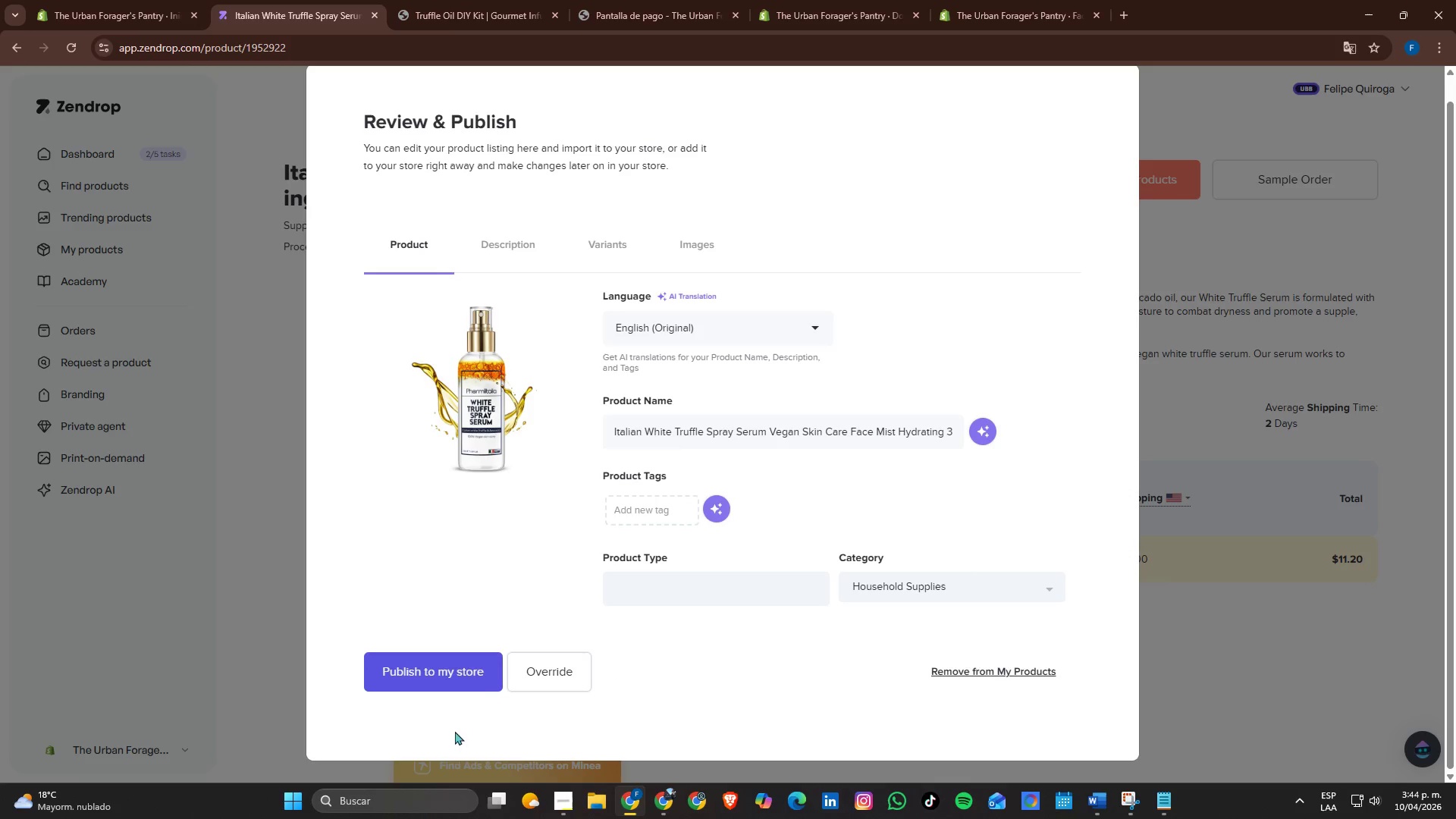 
left_click([486, 684])
 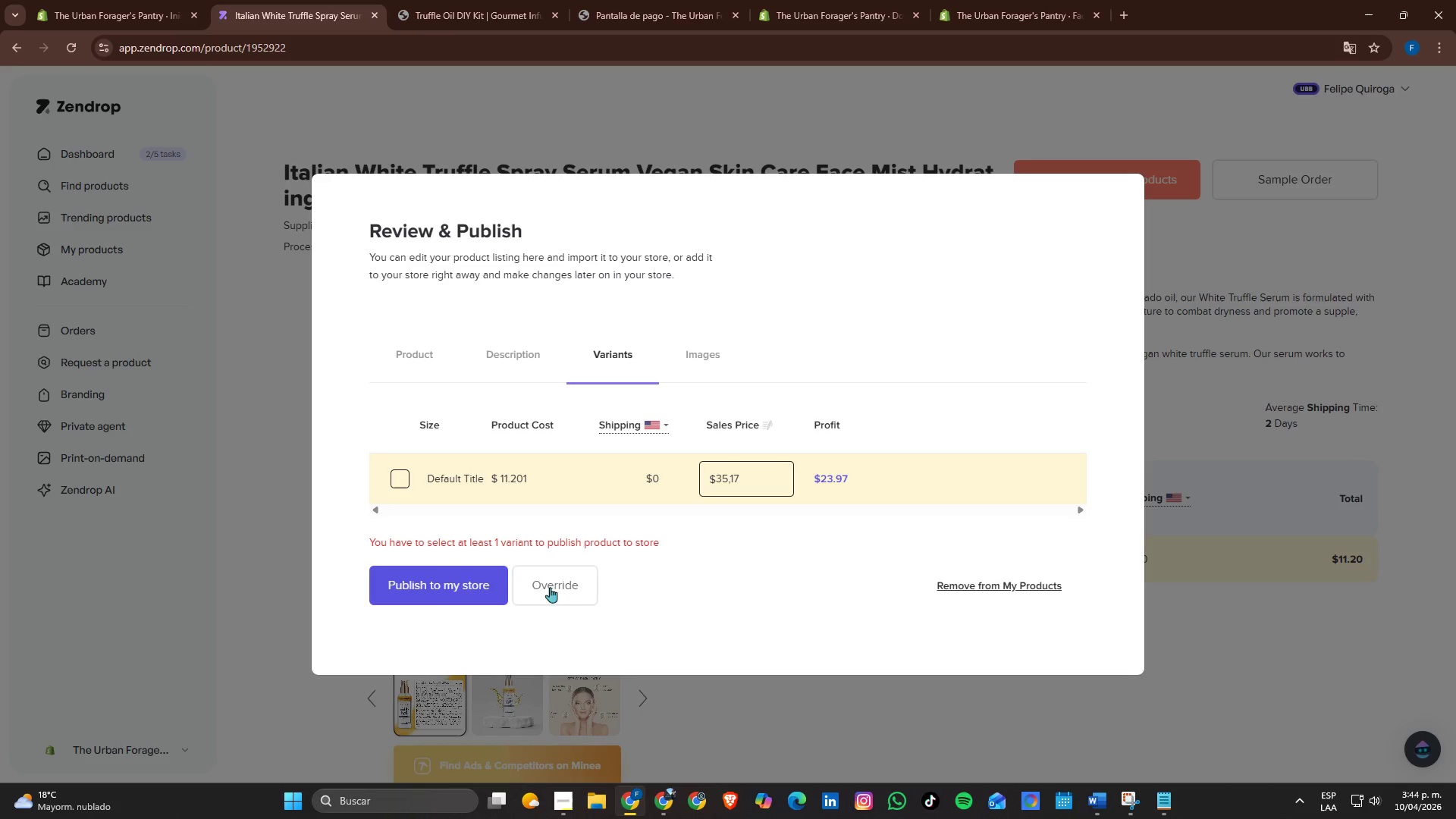 
left_click([406, 478])
 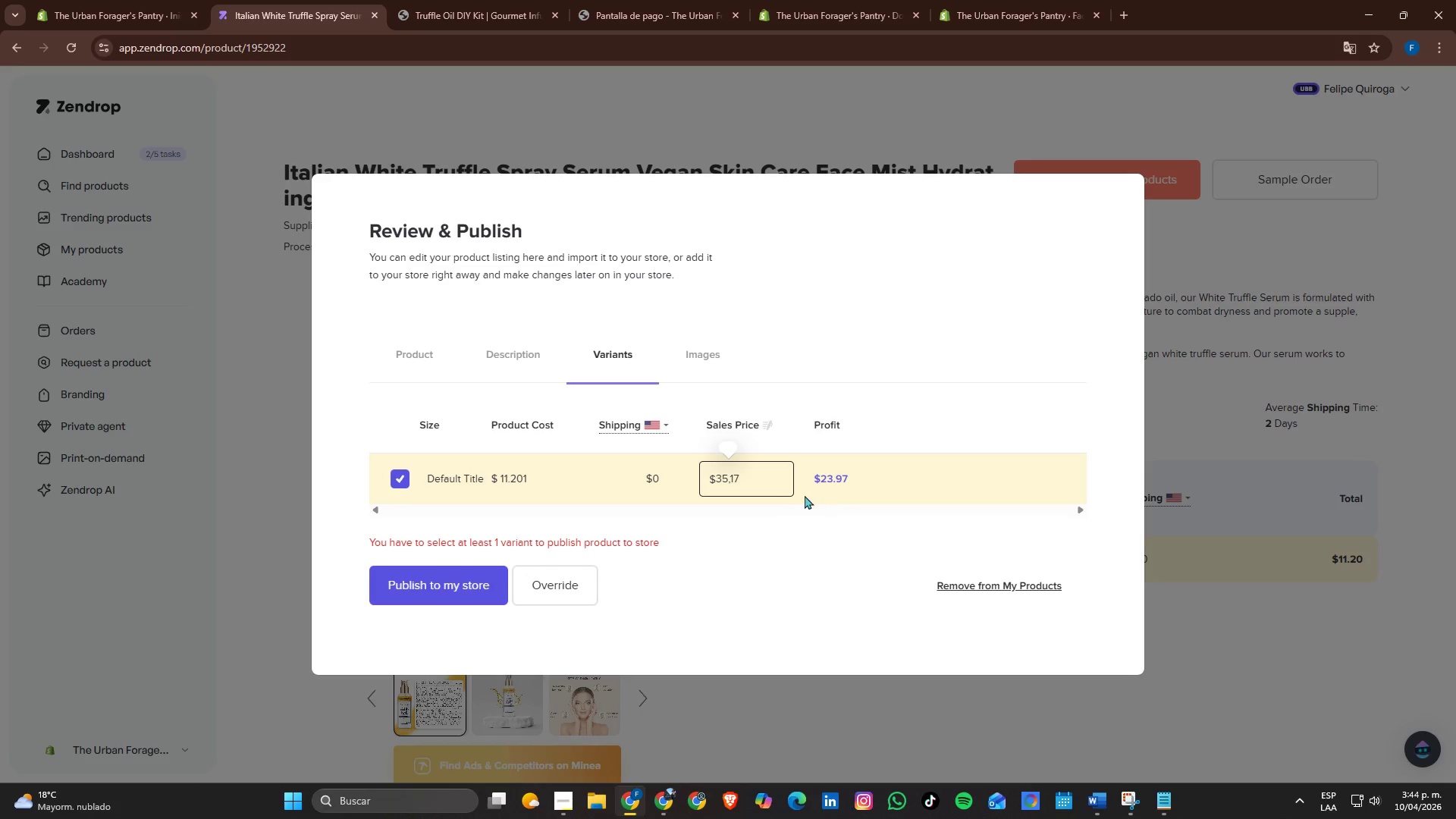 
wait(7.66)
 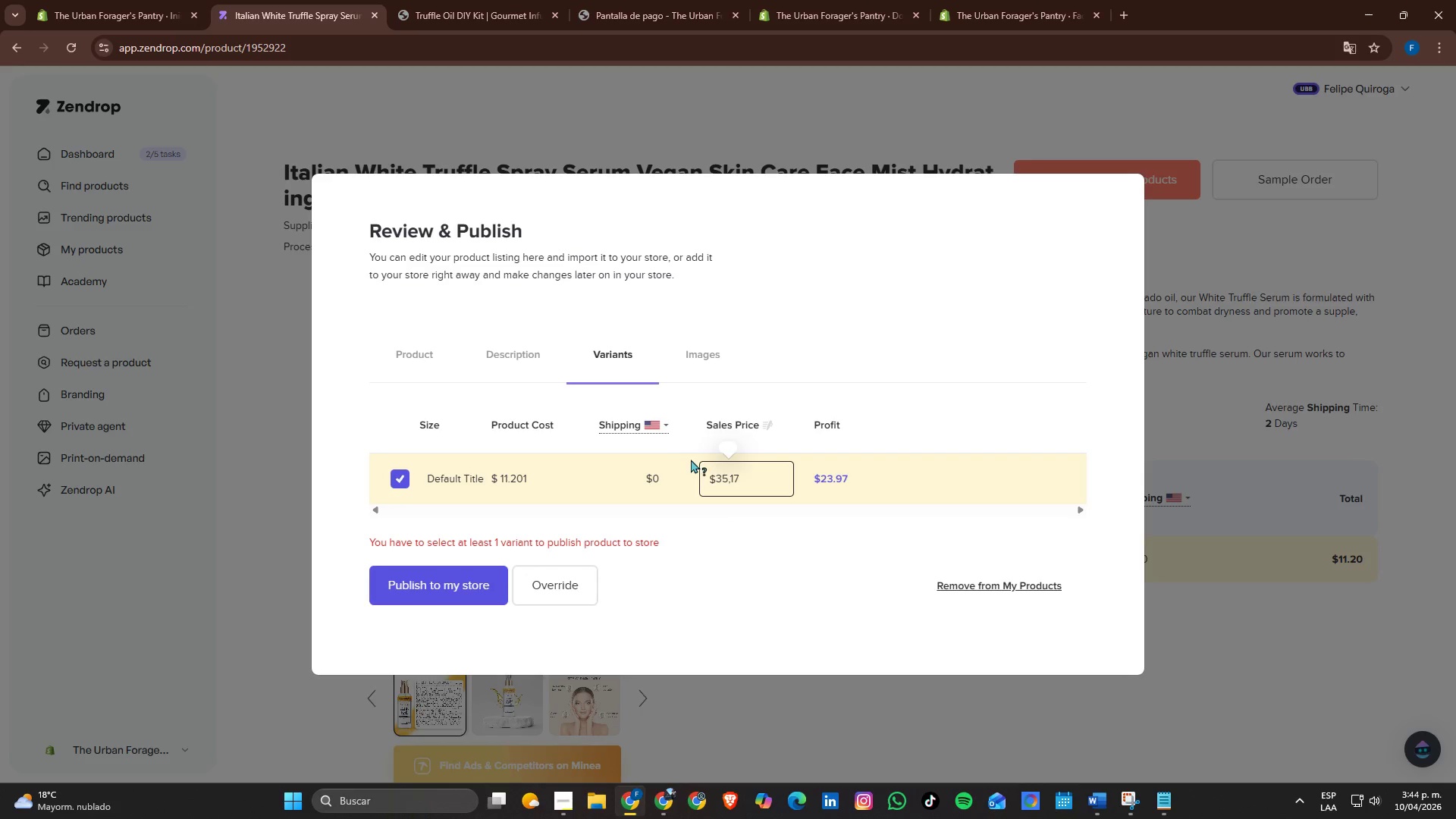 
scroll: coordinate [687, 491], scroll_direction: down, amount: 4.0
 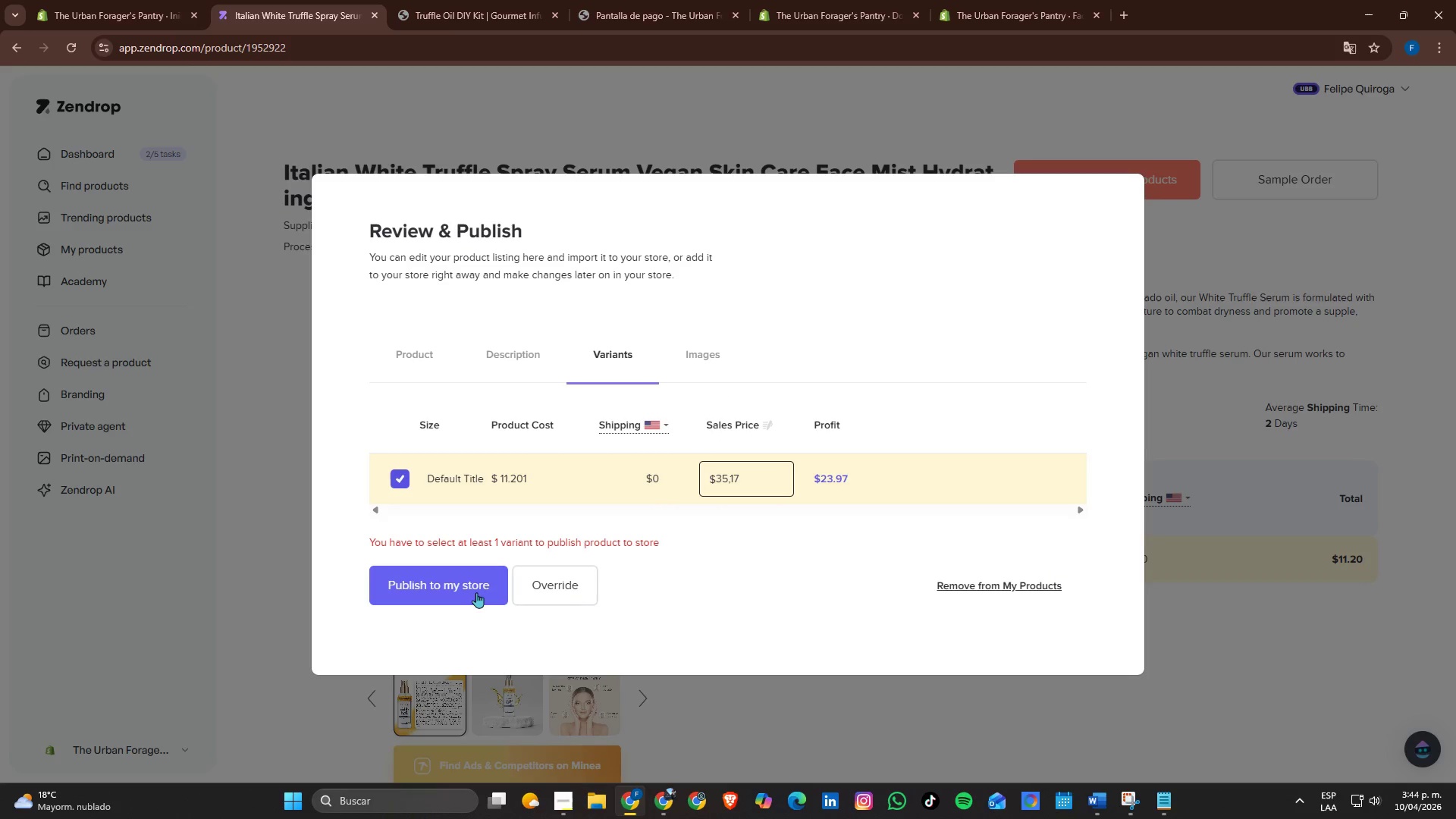 
left_click([476, 592])
 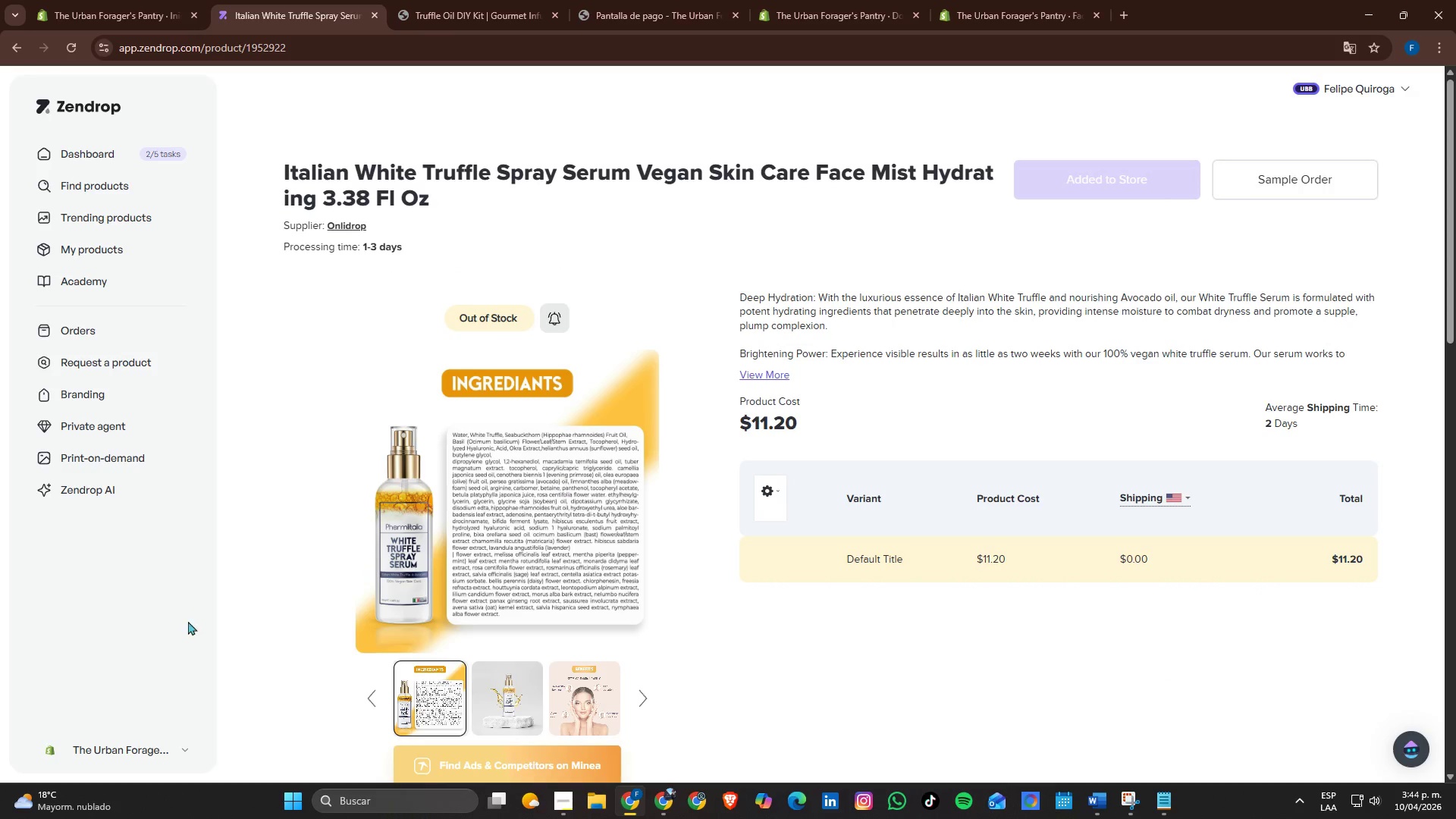 
wait(5.33)
 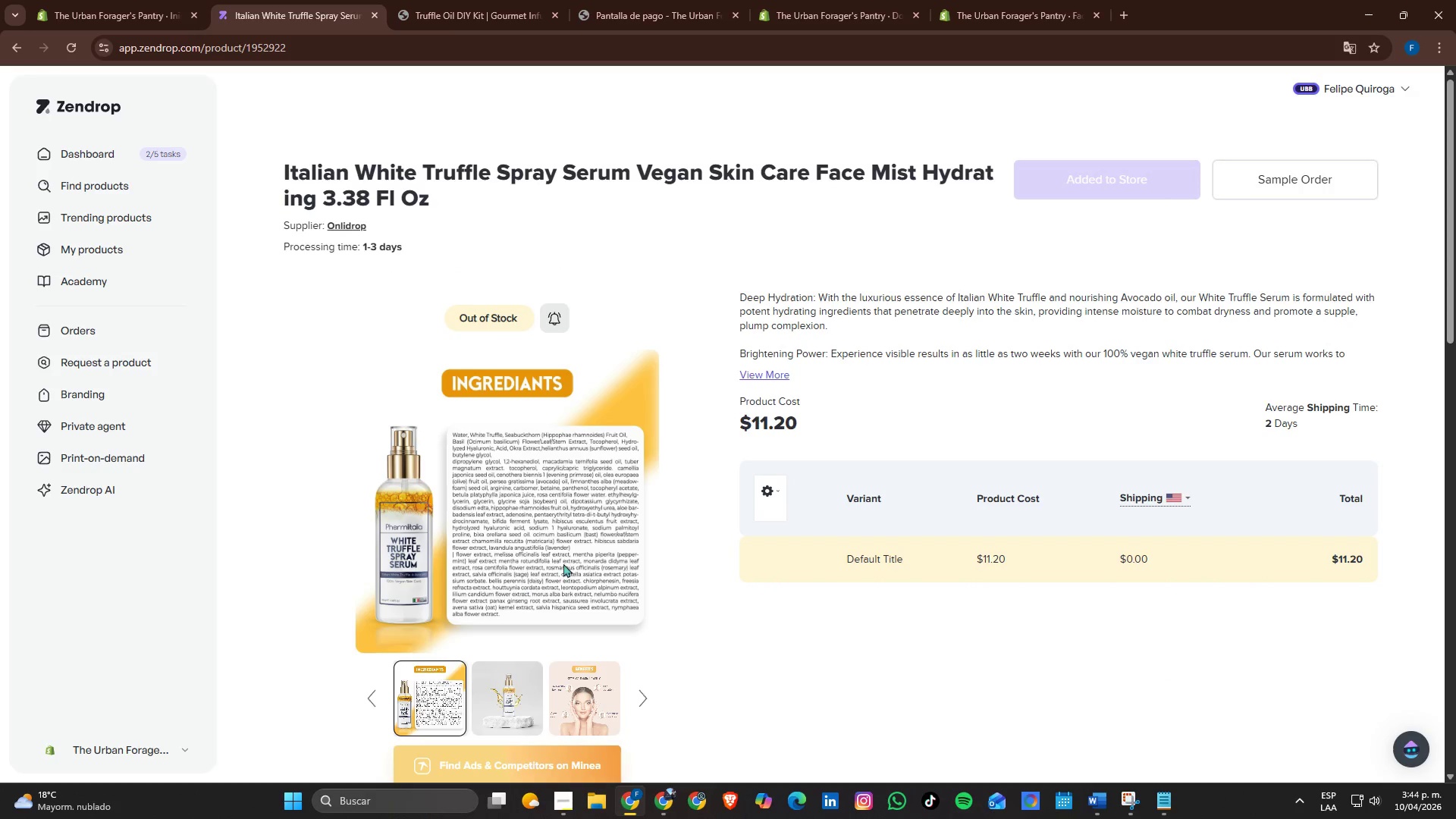 
left_click([154, 754])
 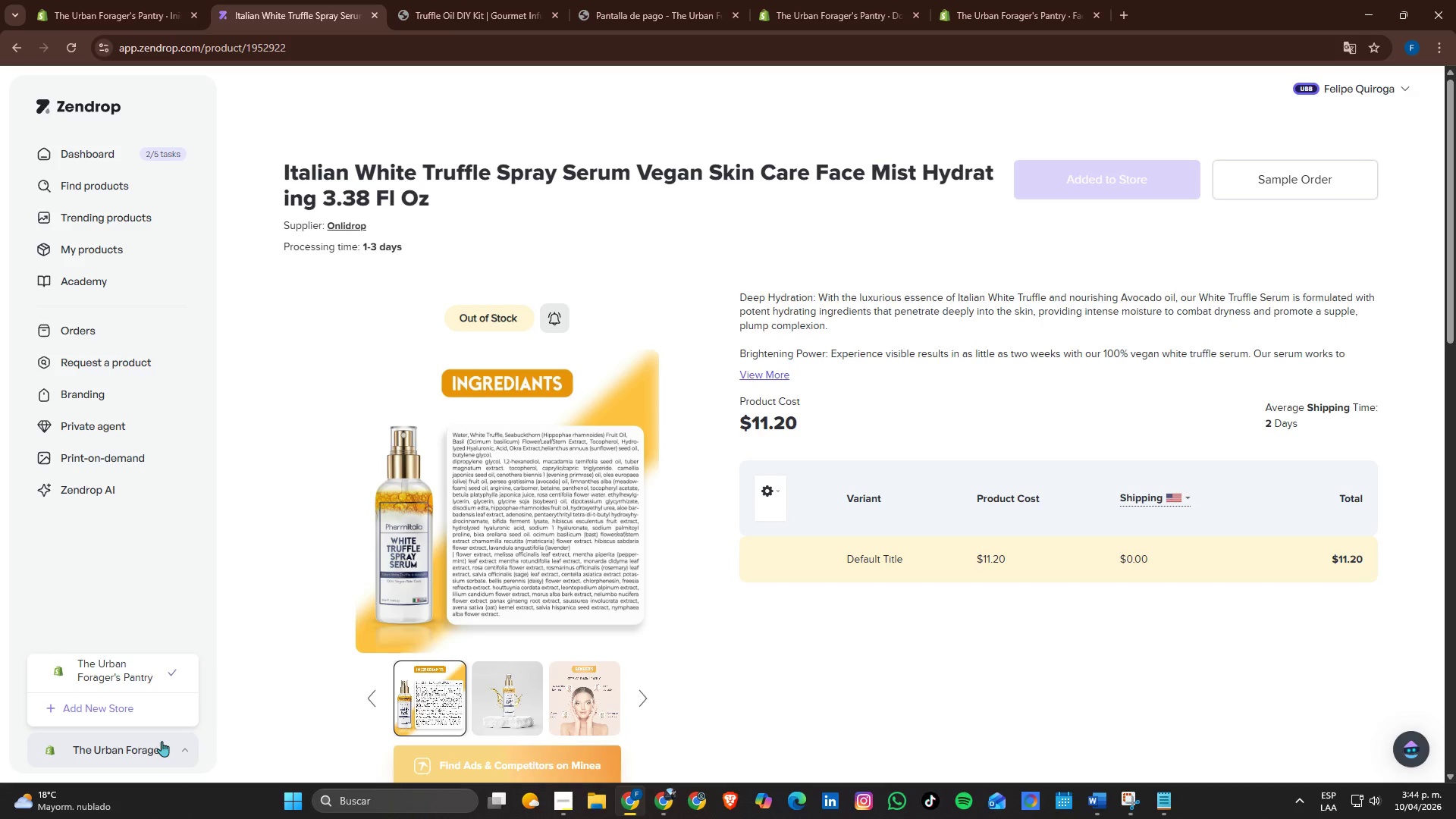 
wait(11.69)
 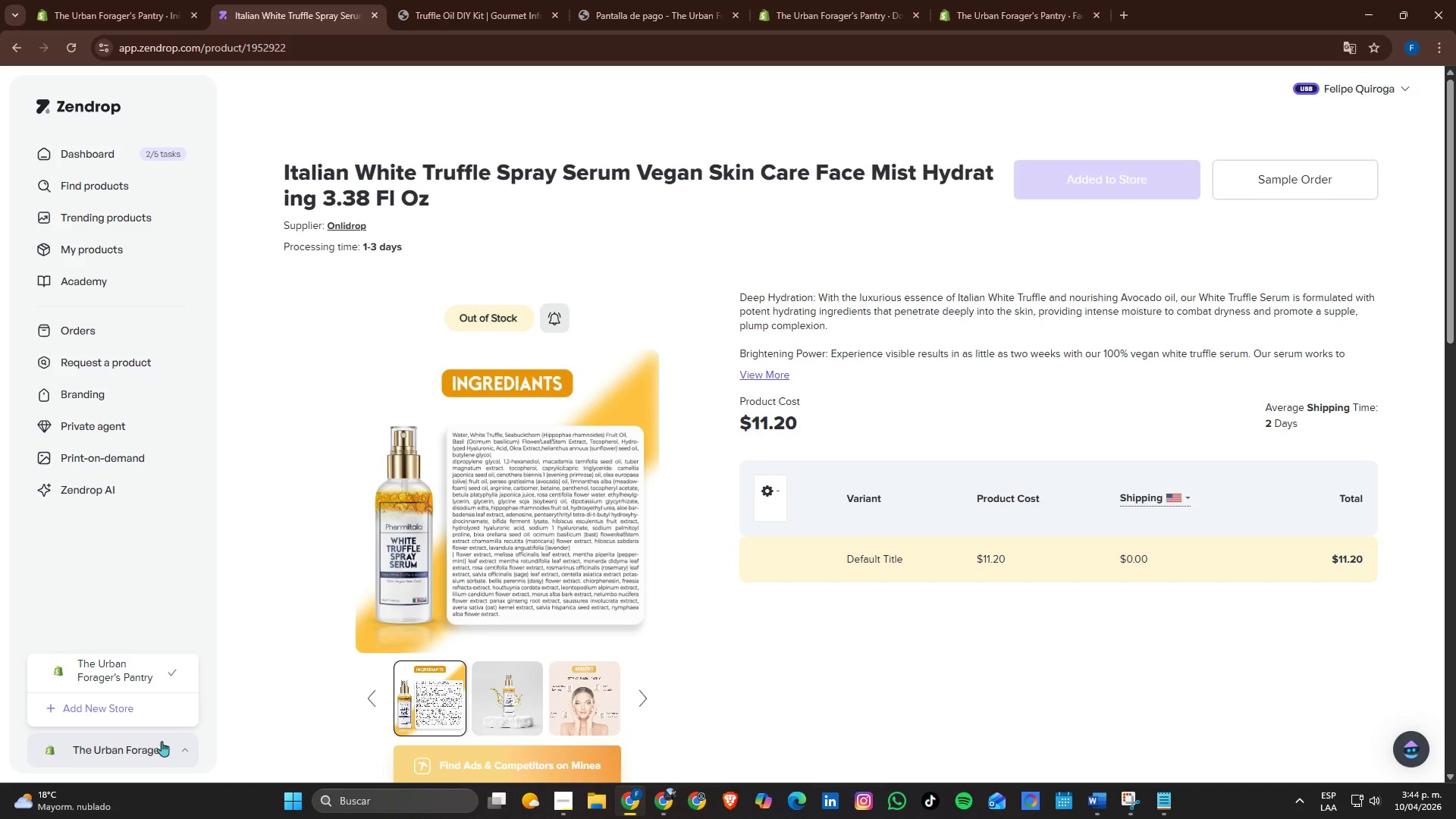 
scroll: coordinate [417, 389], scroll_direction: down, amount: 4.0
 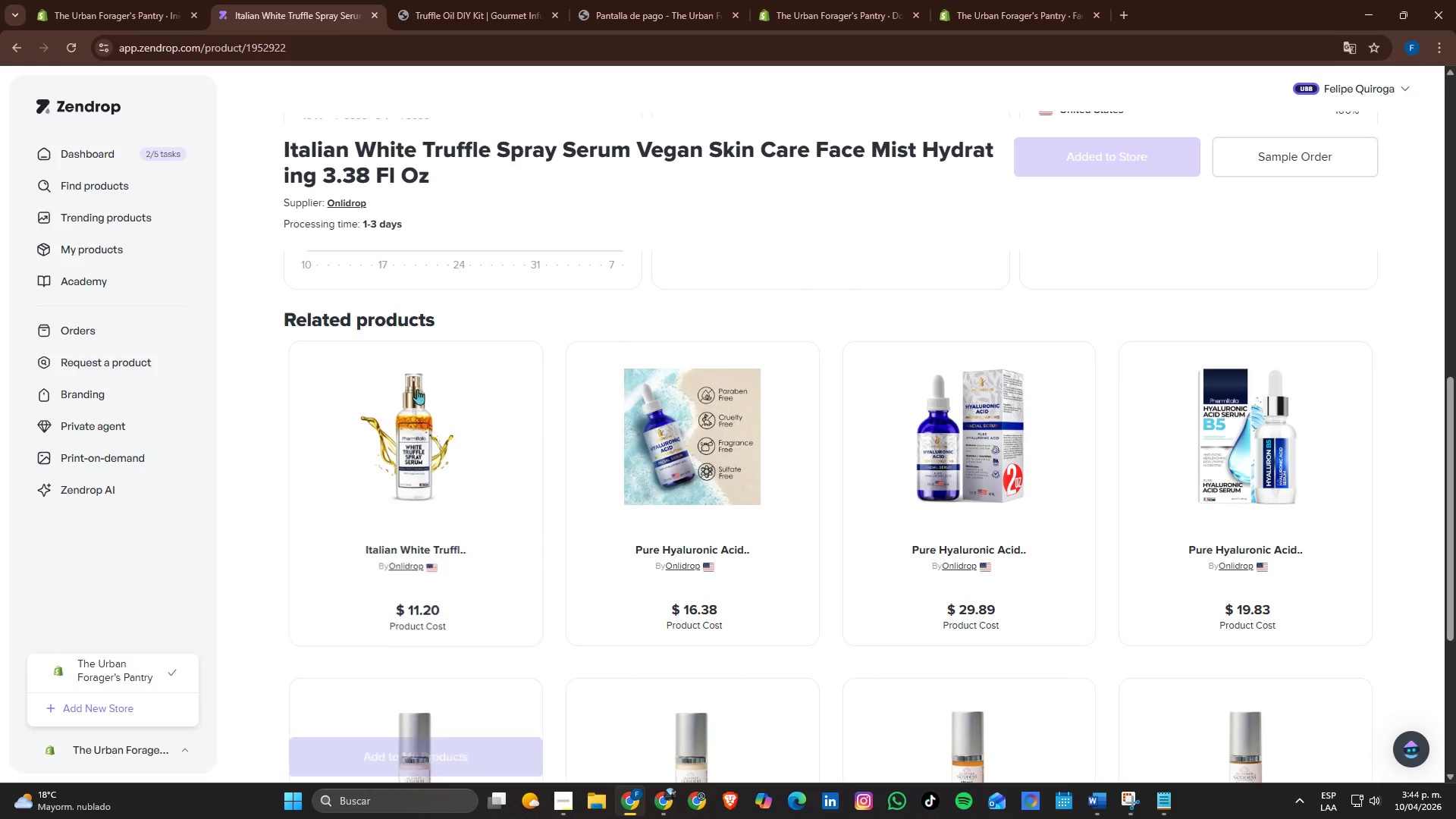 
scroll: coordinate [417, 389], scroll_direction: up, amount: 2.0
 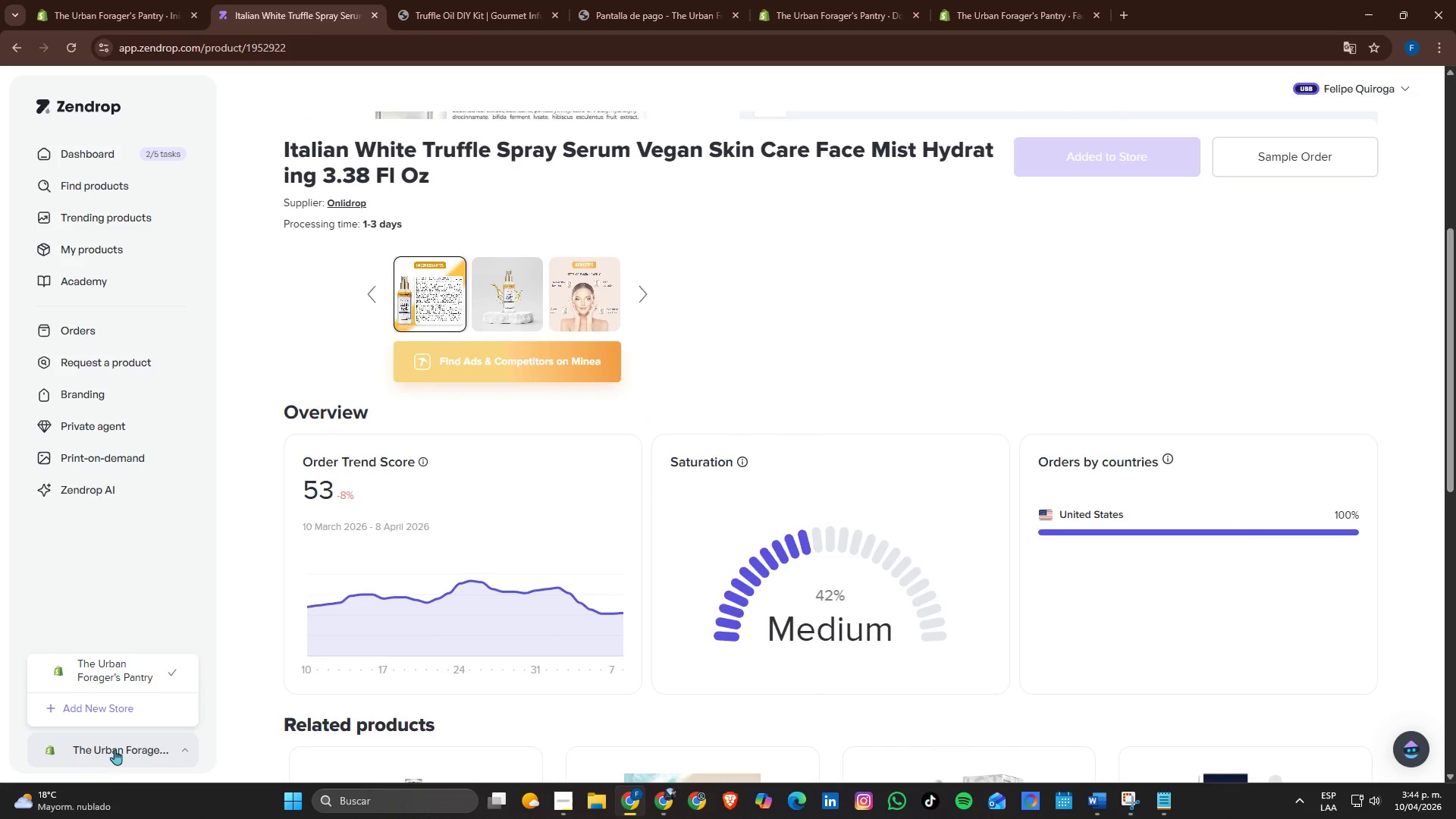 
left_click([117, 741])
 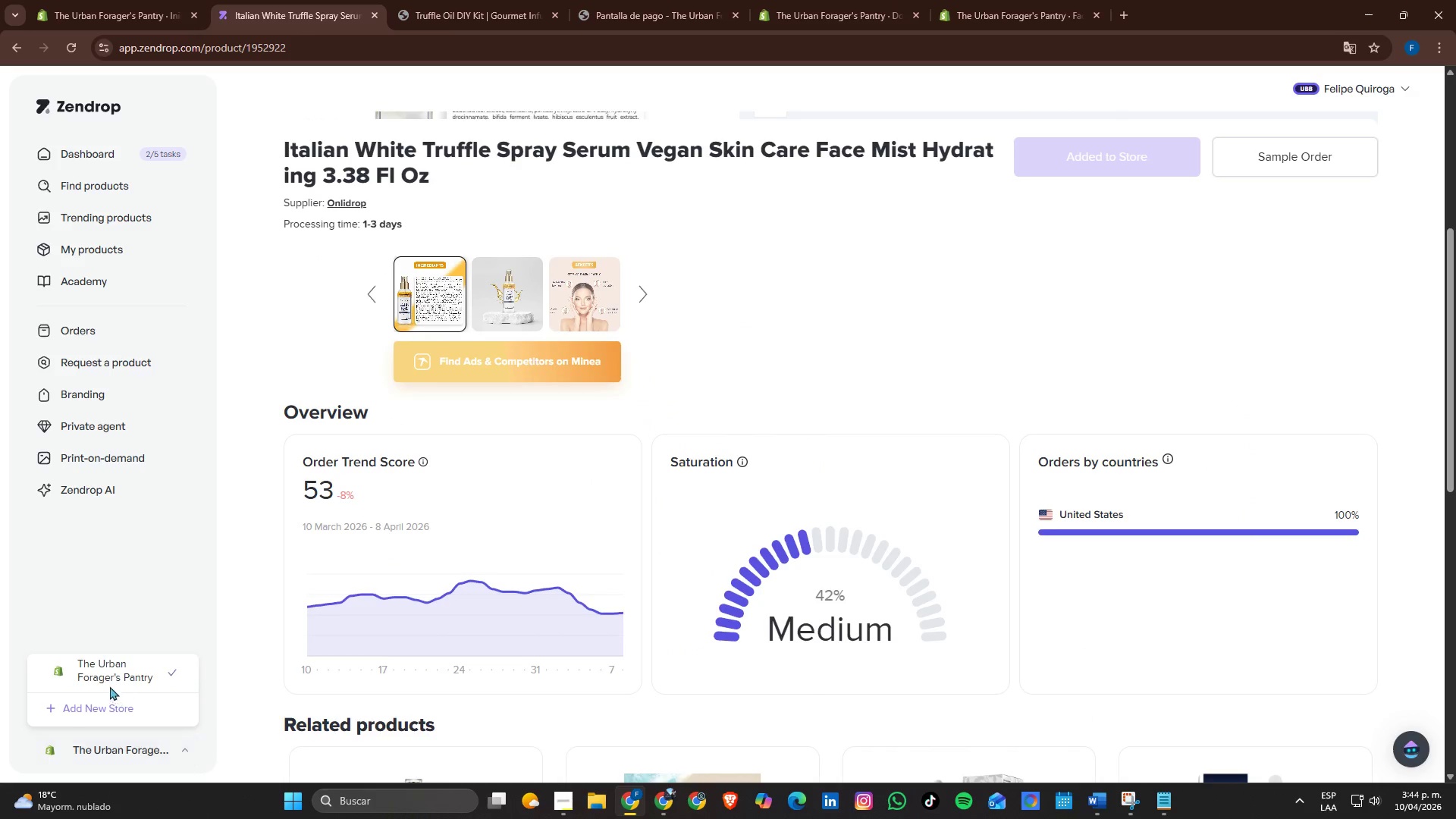 
left_click([108, 683])
 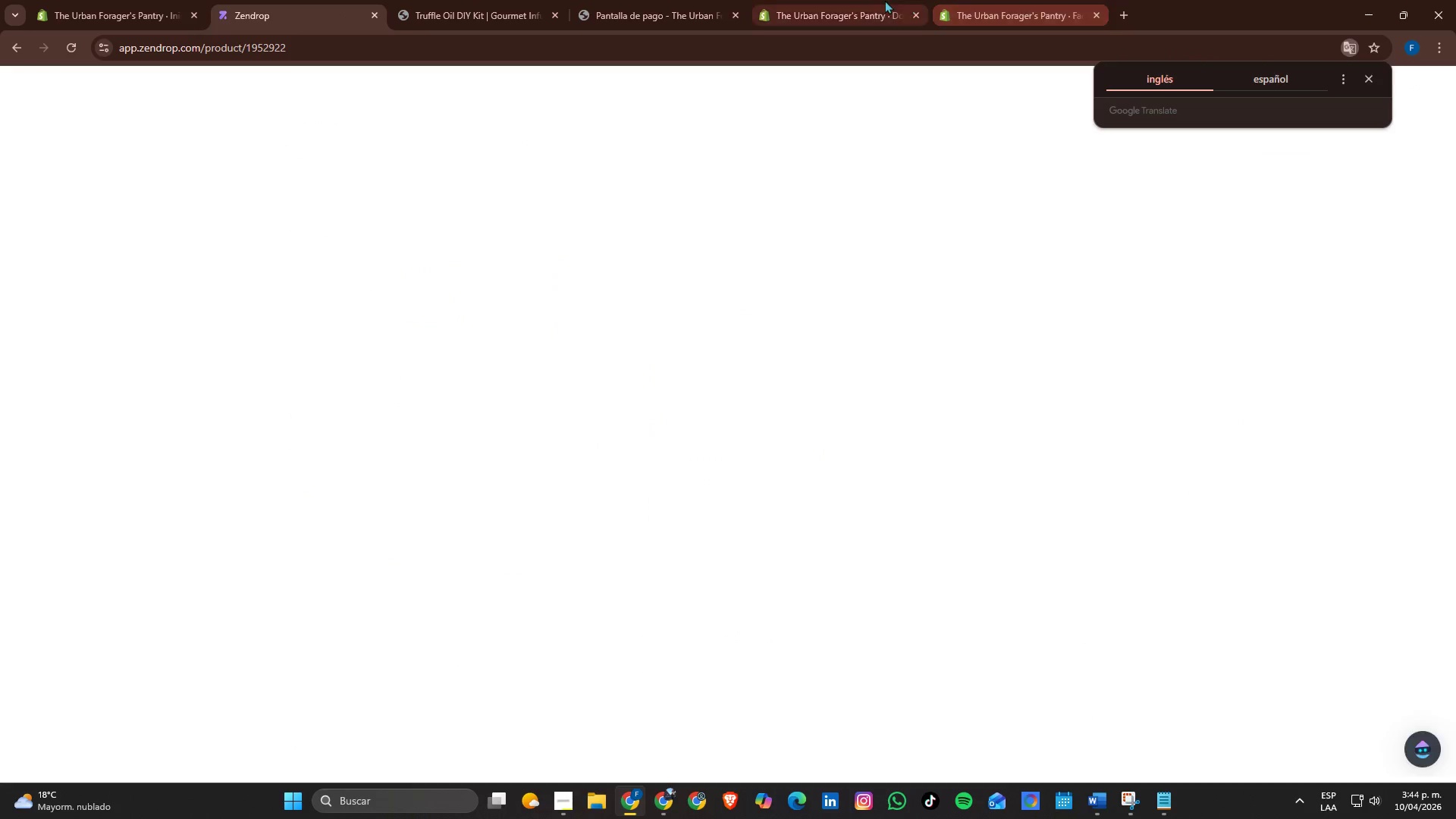 
left_click([919, 17])
 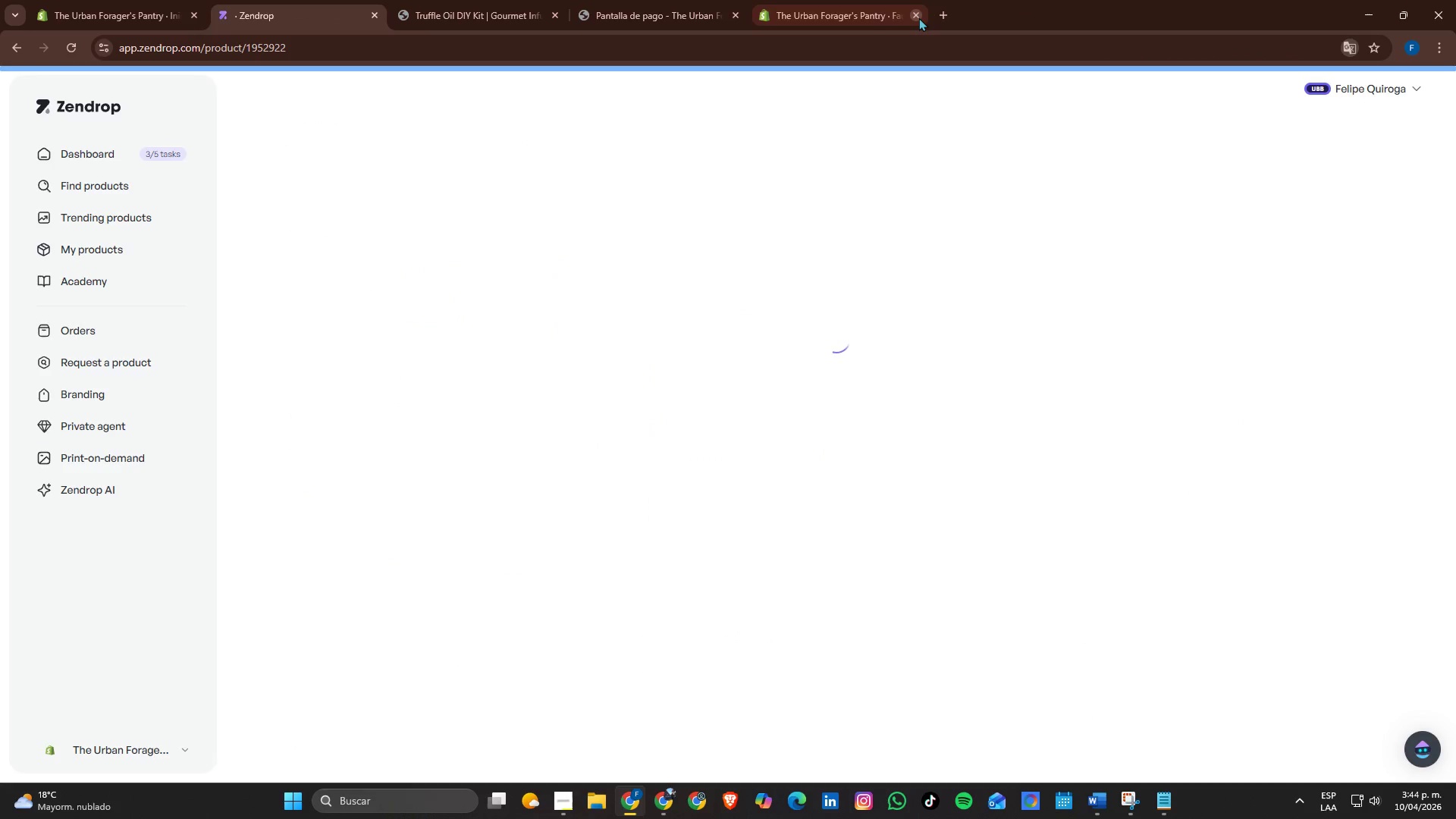 
left_click([919, 17])
 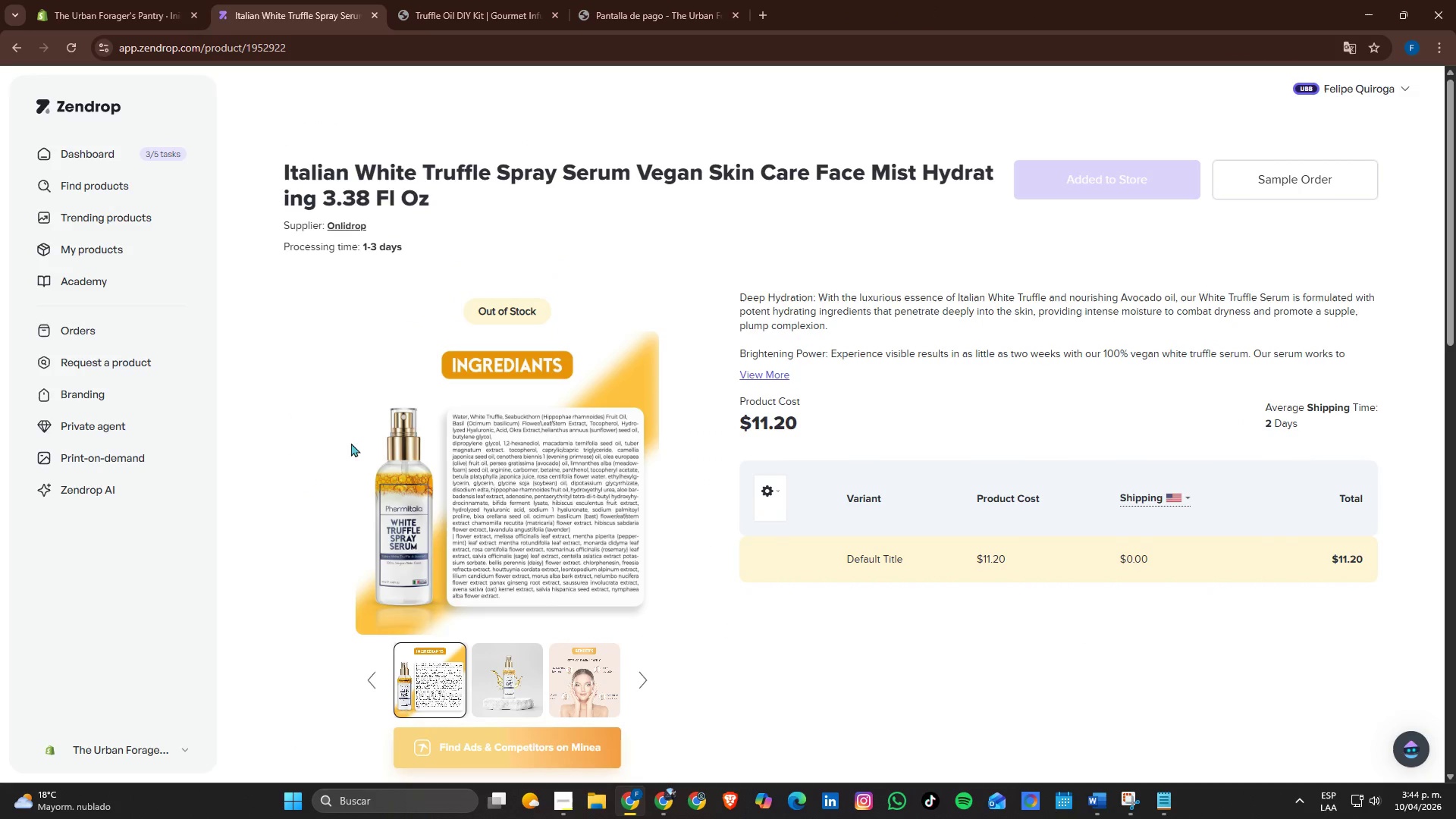 
scroll: coordinate [347, 440], scroll_direction: up, amount: 1.0
 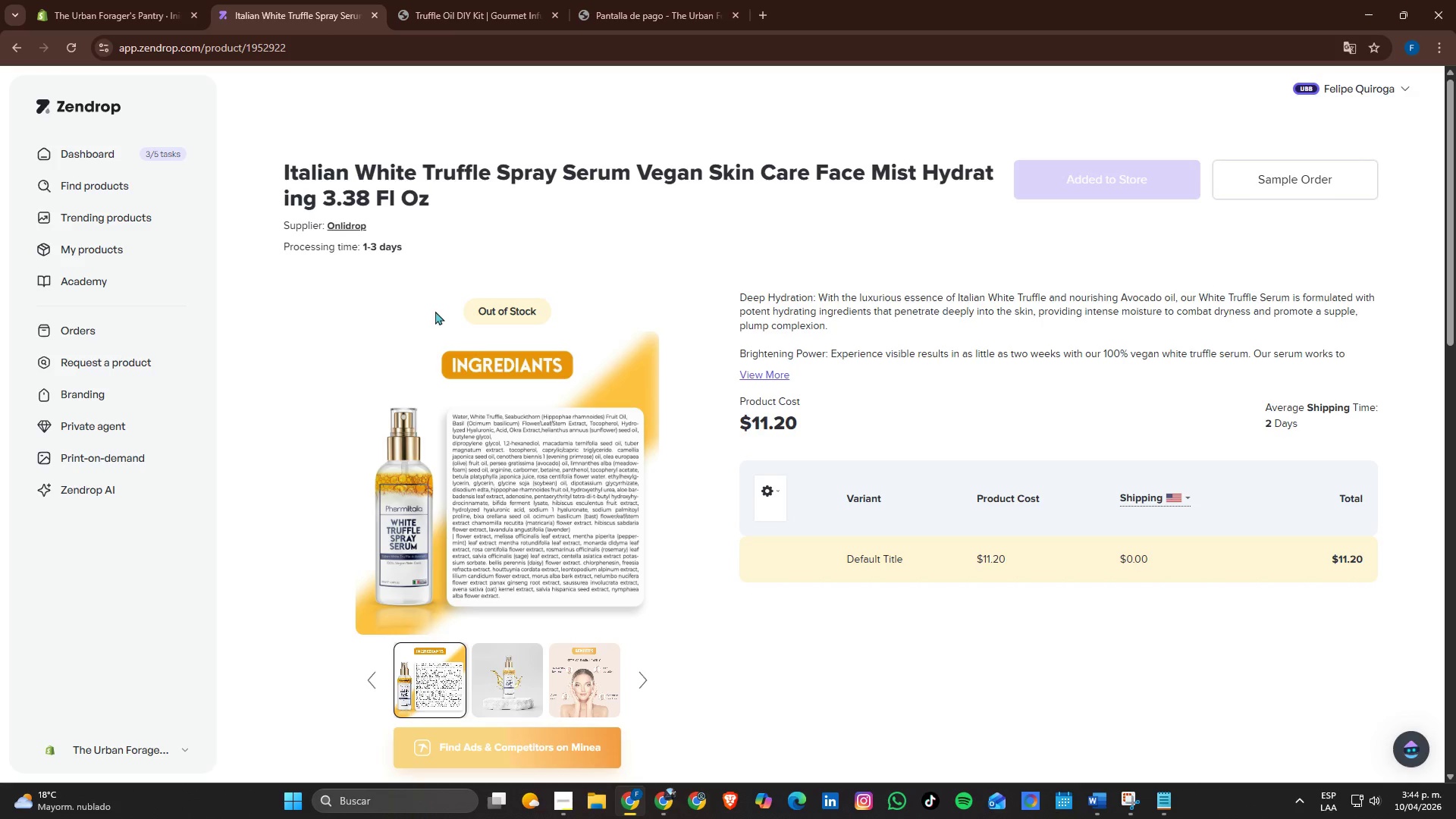 
scroll: coordinate [445, 331], scroll_direction: down, amount: 3.0
 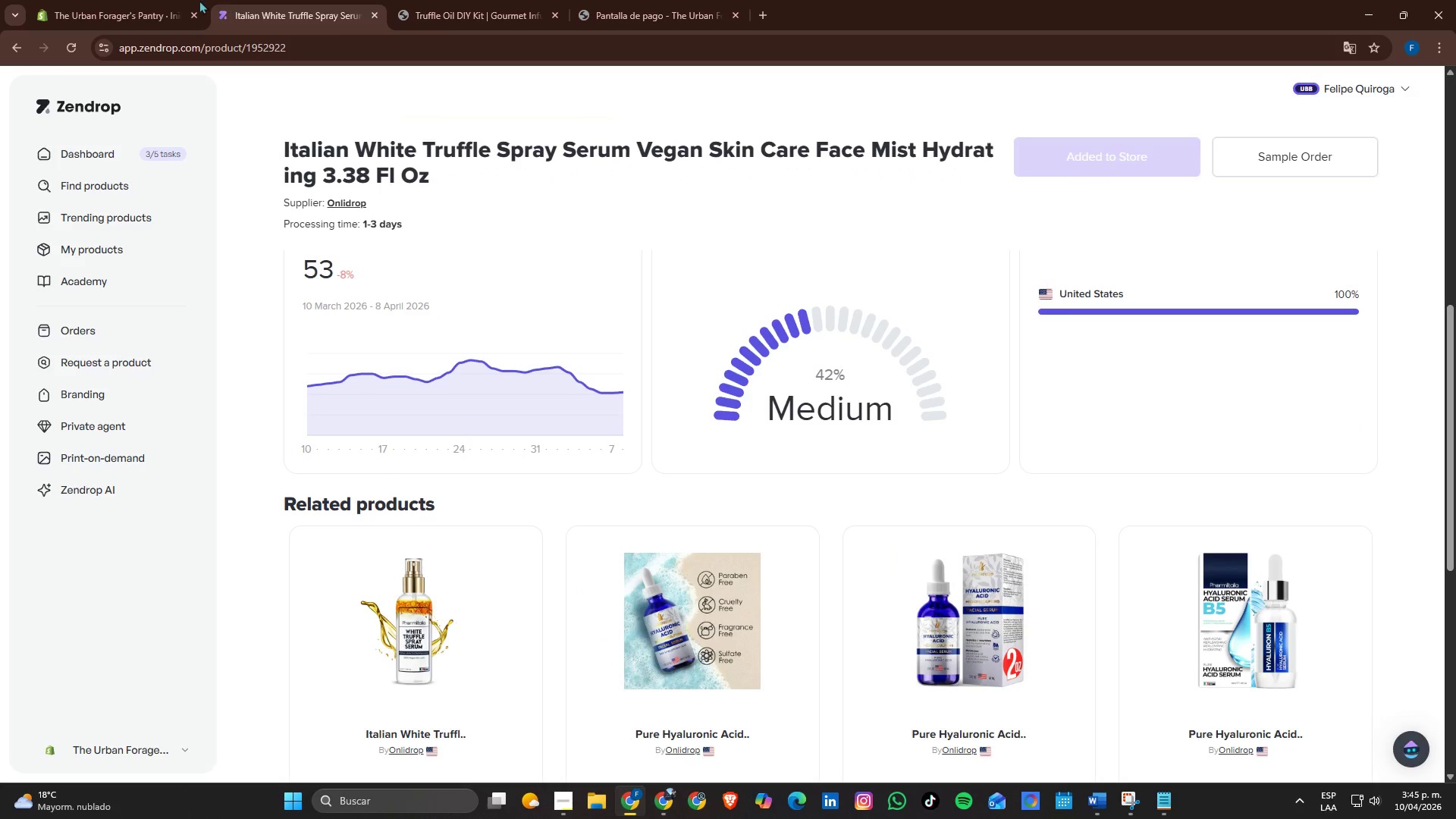 
left_click([198, 0])
 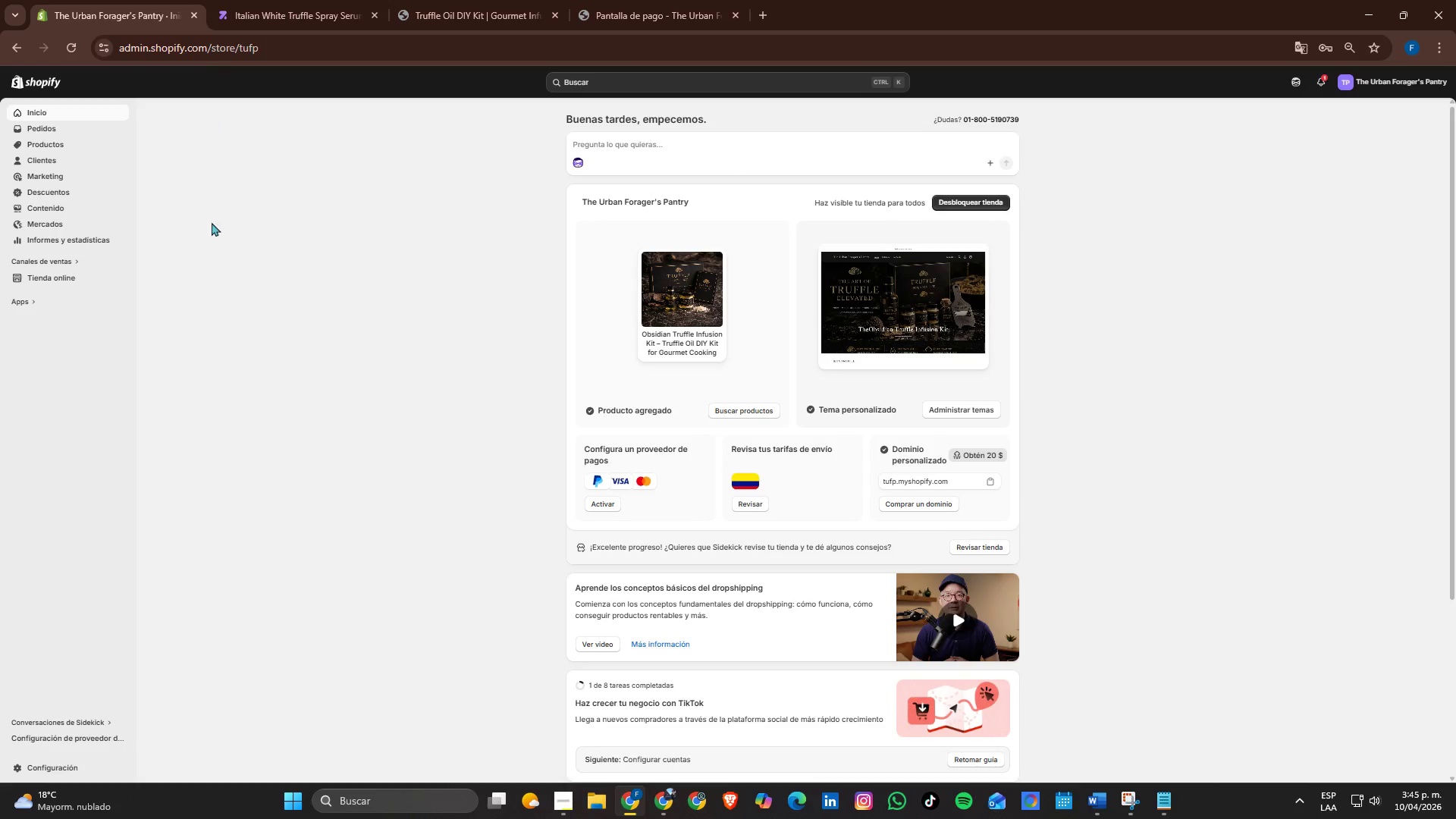 
scroll: coordinate [271, 430], scroll_direction: up, amount: 9.0
 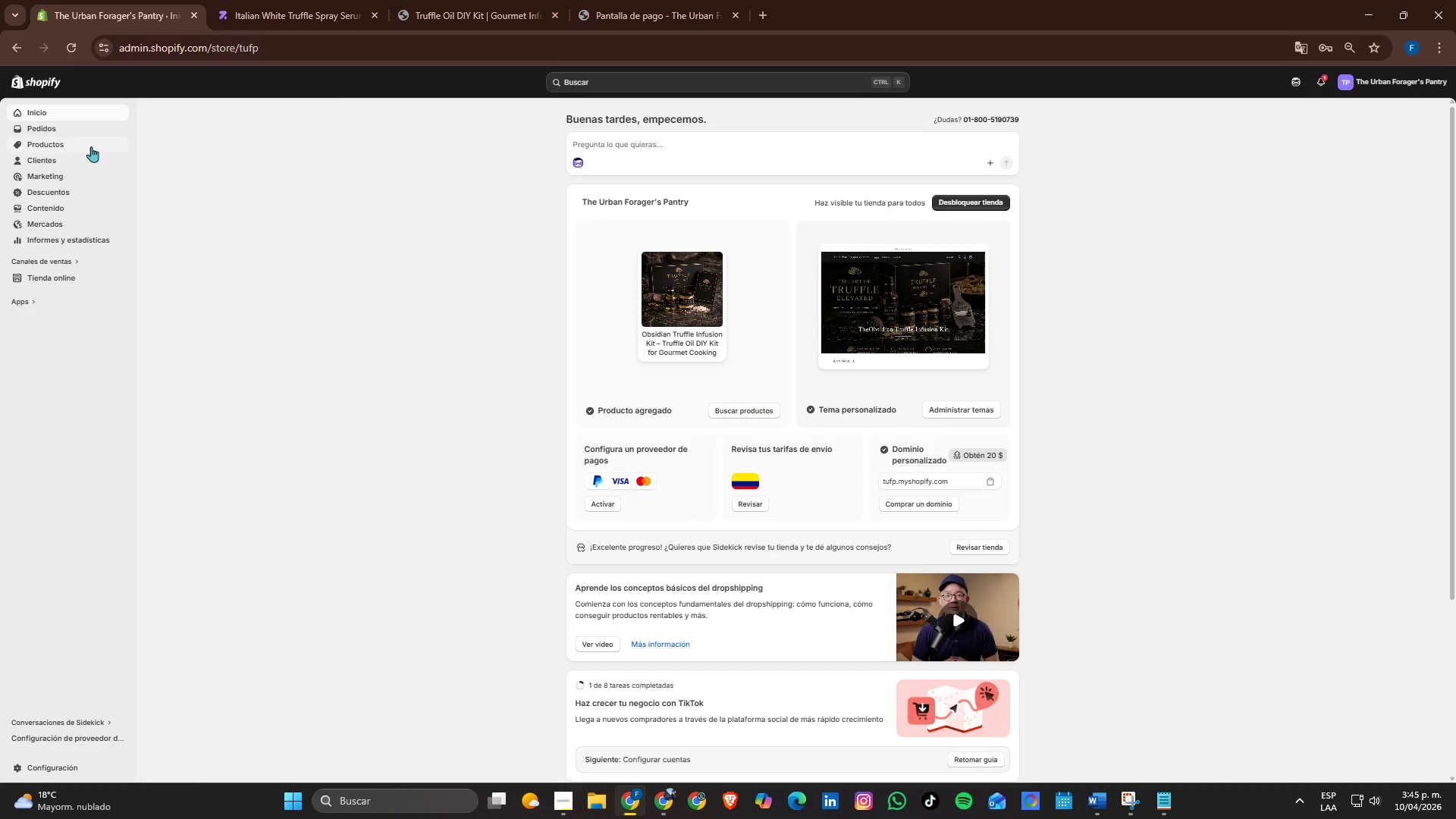 
left_click([86, 143])
 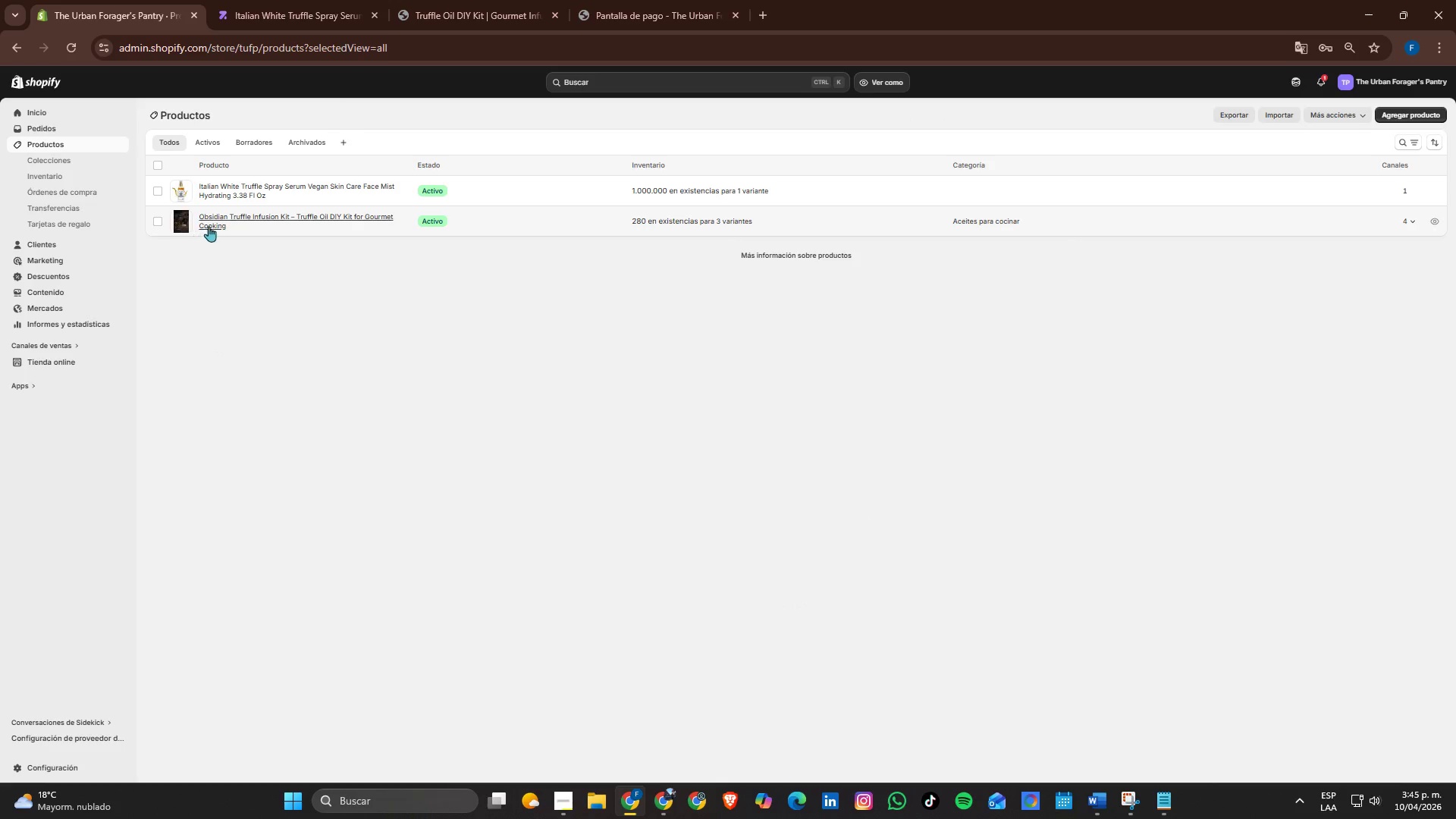 
left_click([250, 184])
 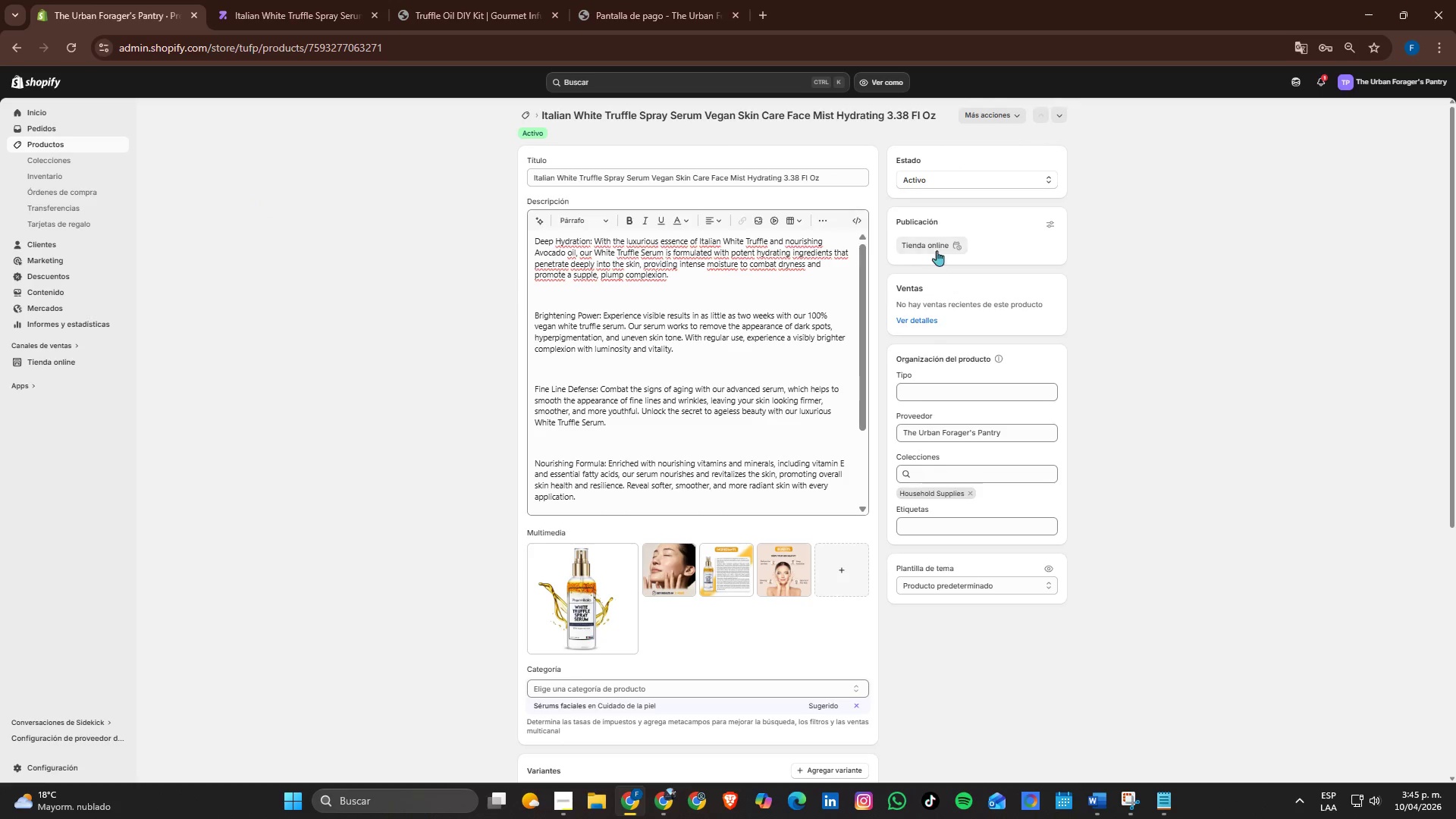 
left_click([1051, 229])
 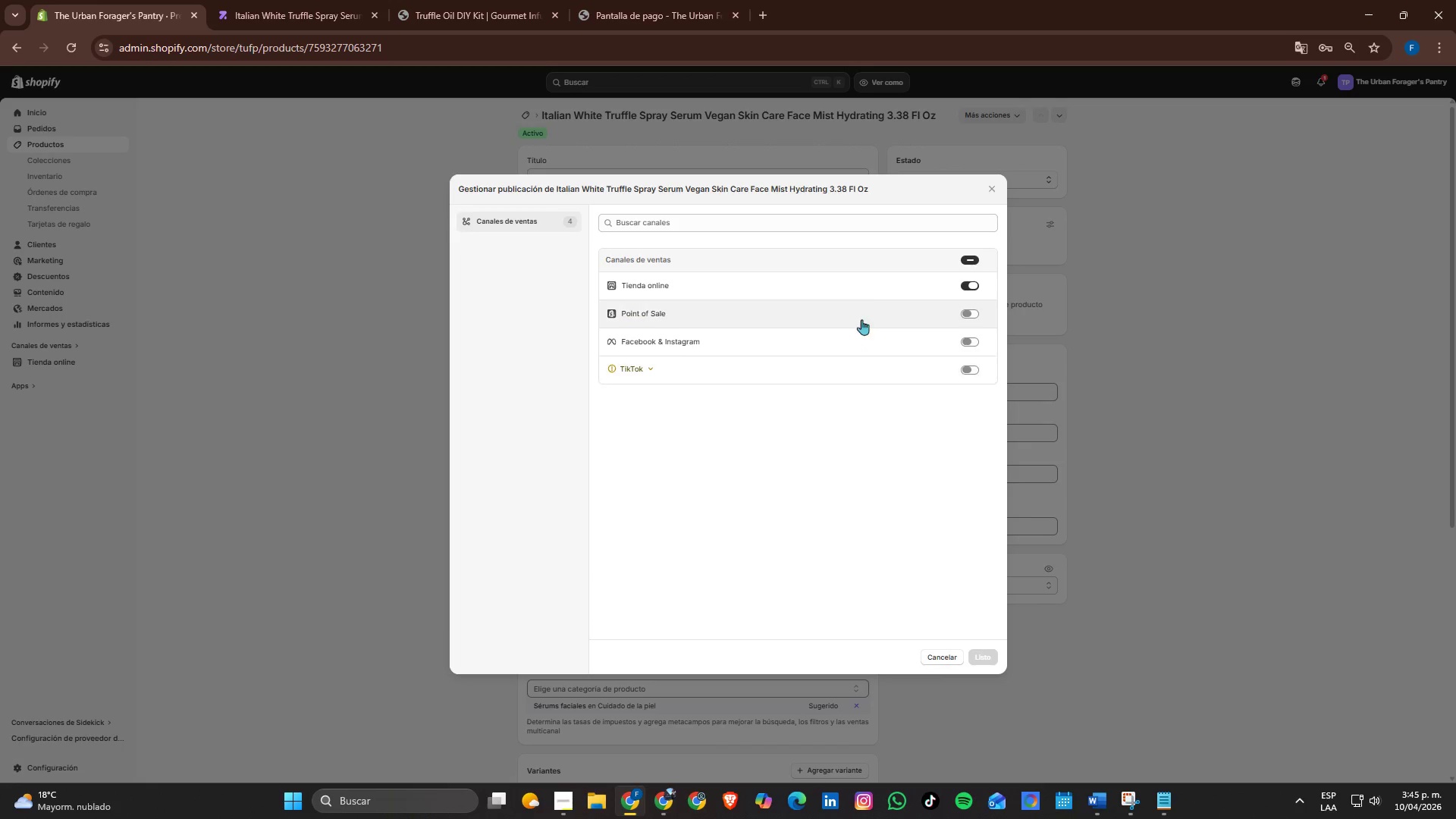 
left_click([987, 184])
 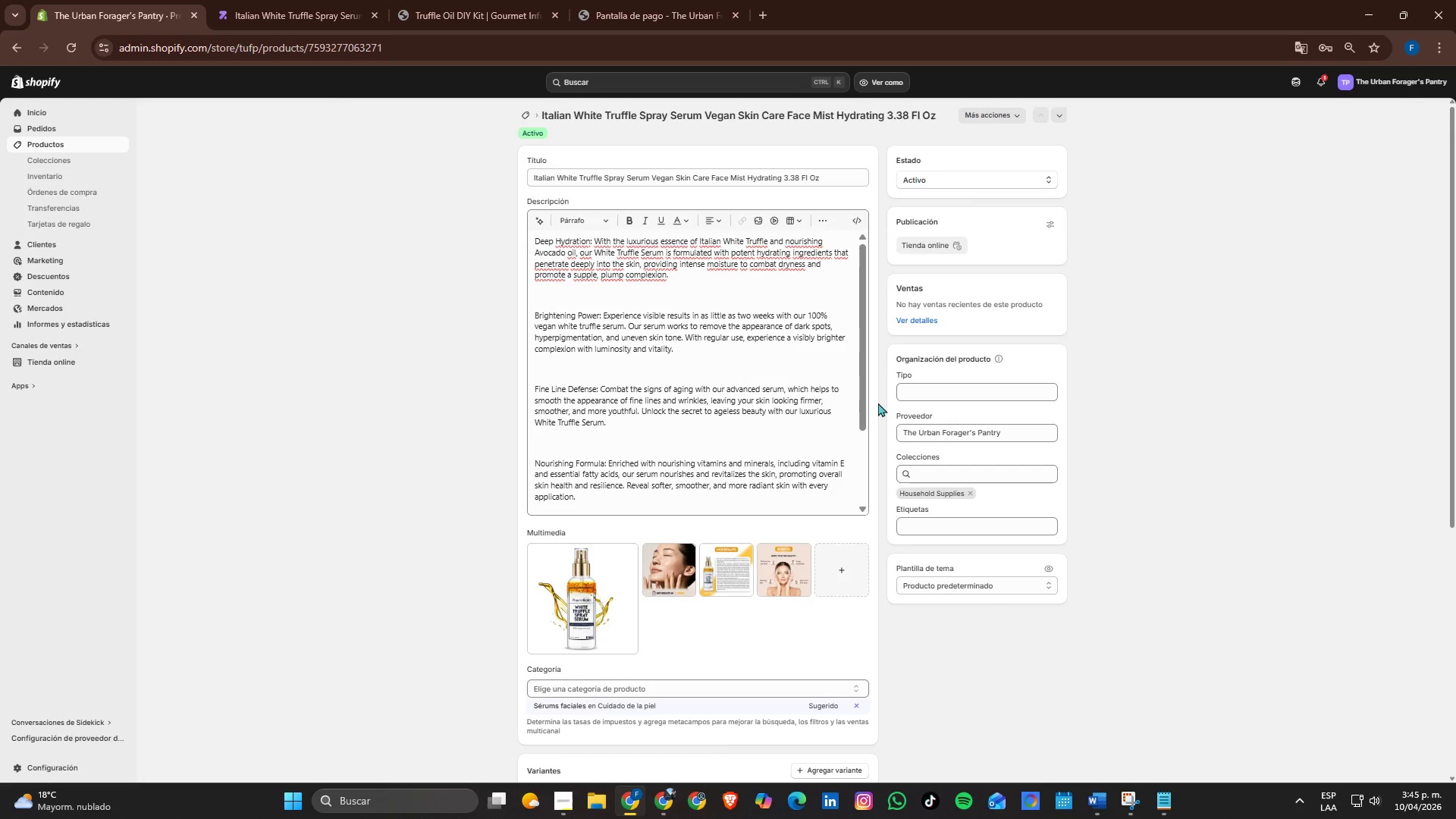 
scroll: coordinate [872, 416], scroll_direction: down, amount: 3.0
 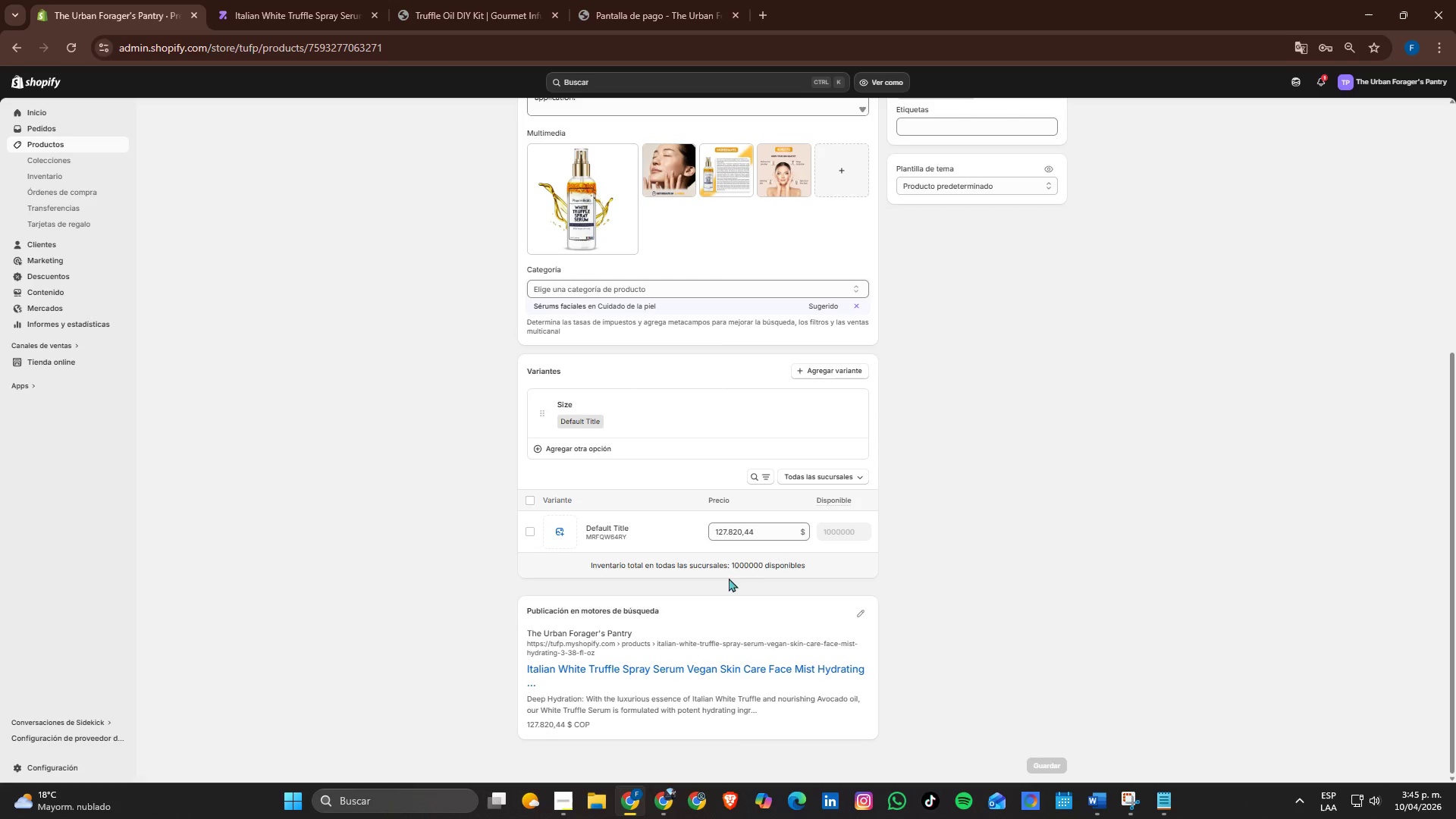 
scroll: coordinate [772, 573], scroll_direction: up, amount: 4.0
 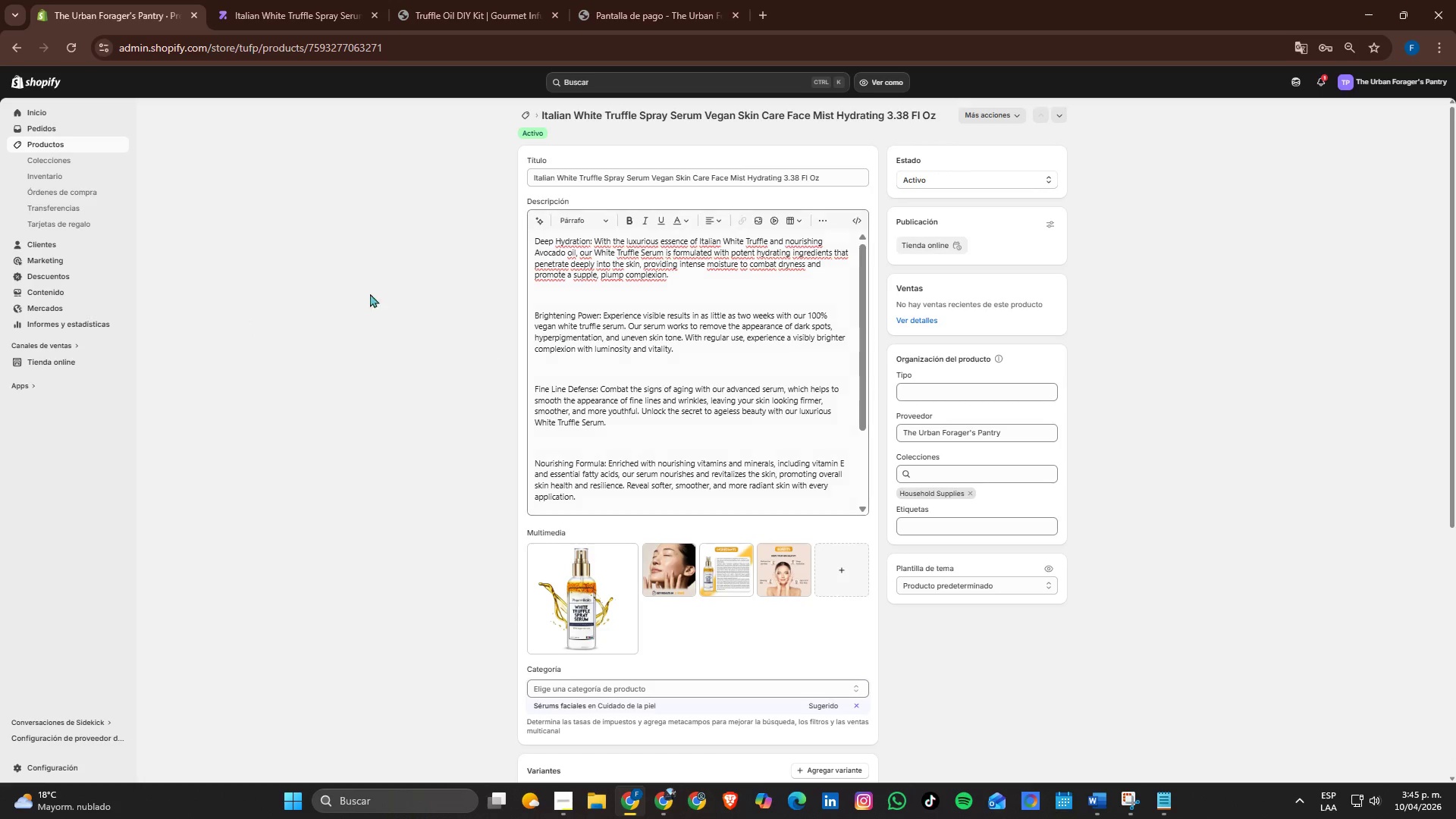 
left_click([121, 359])
 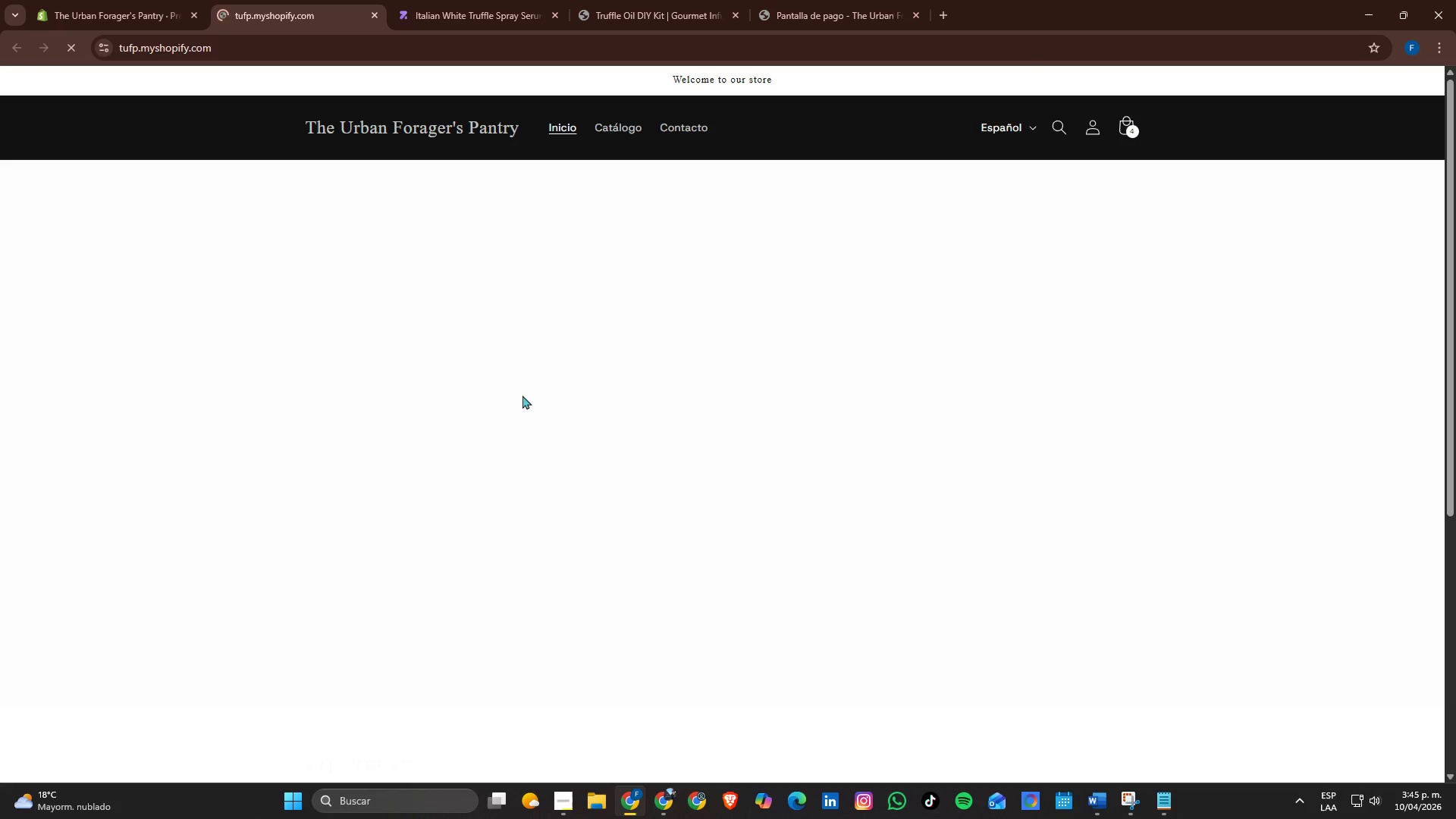 
scroll: coordinate [522, 395], scroll_direction: down, amount: 4.0
 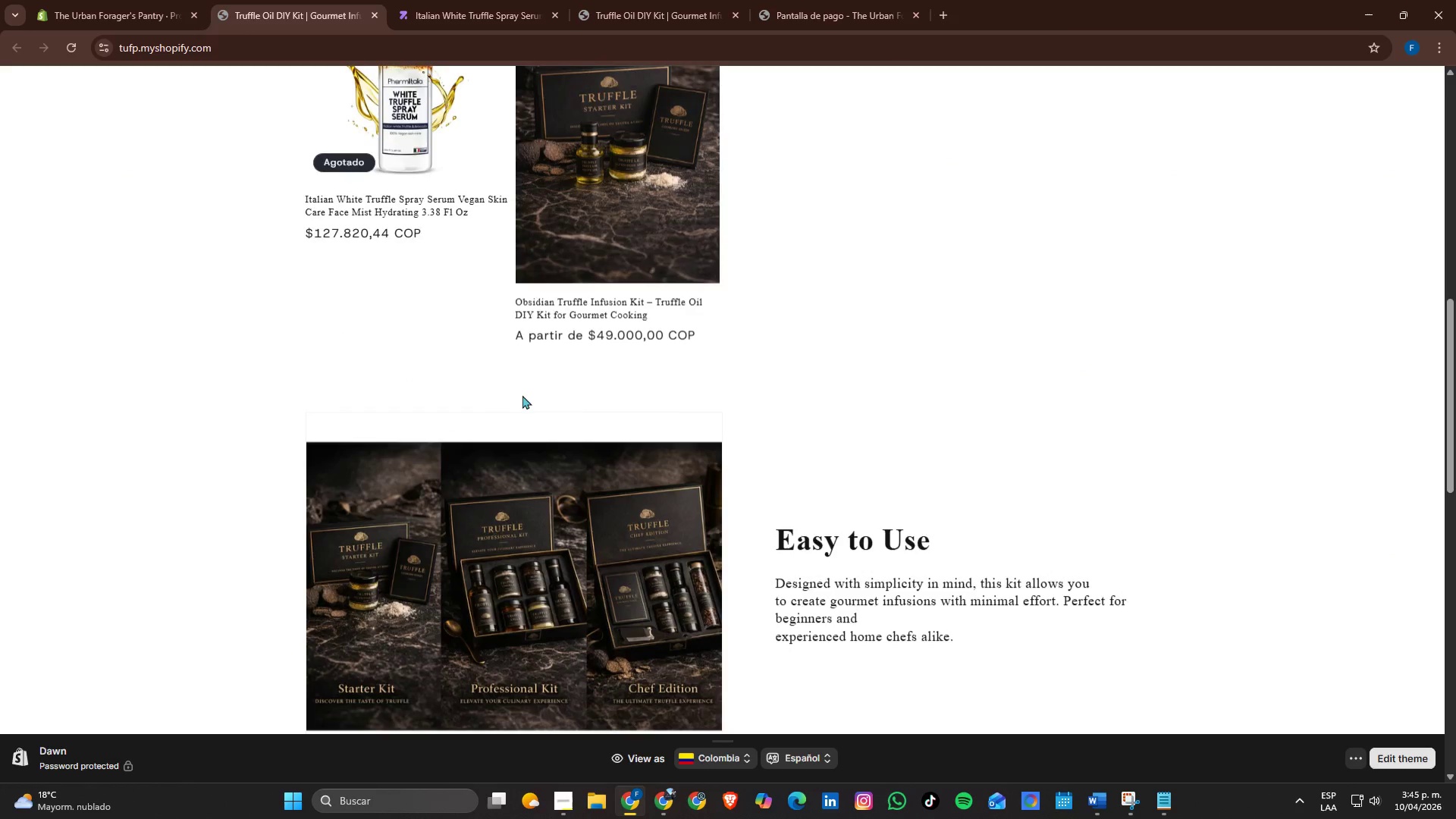 
scroll: coordinate [522, 395], scroll_direction: up, amount: 1.0
 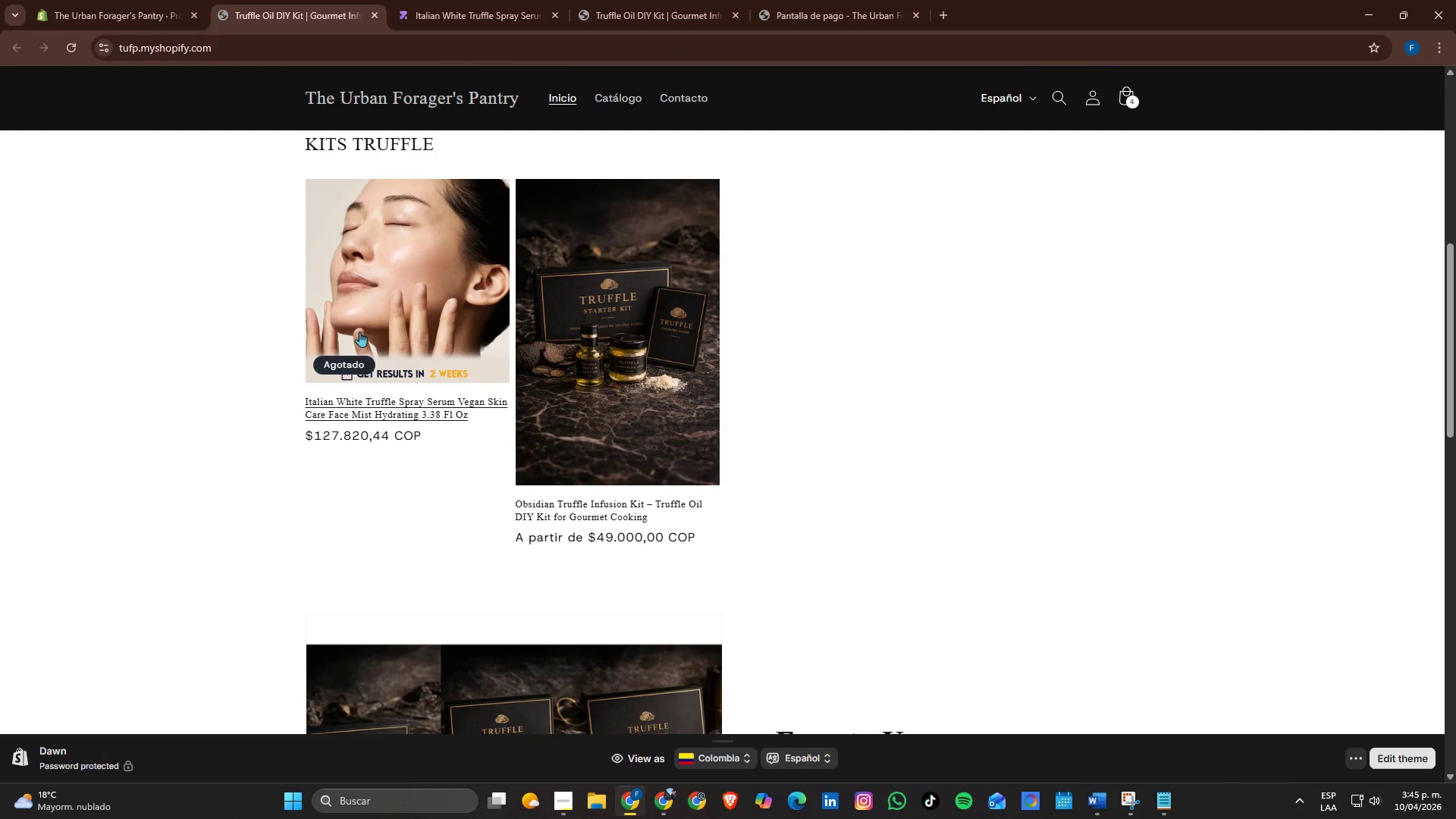 
left_click([371, 327])
 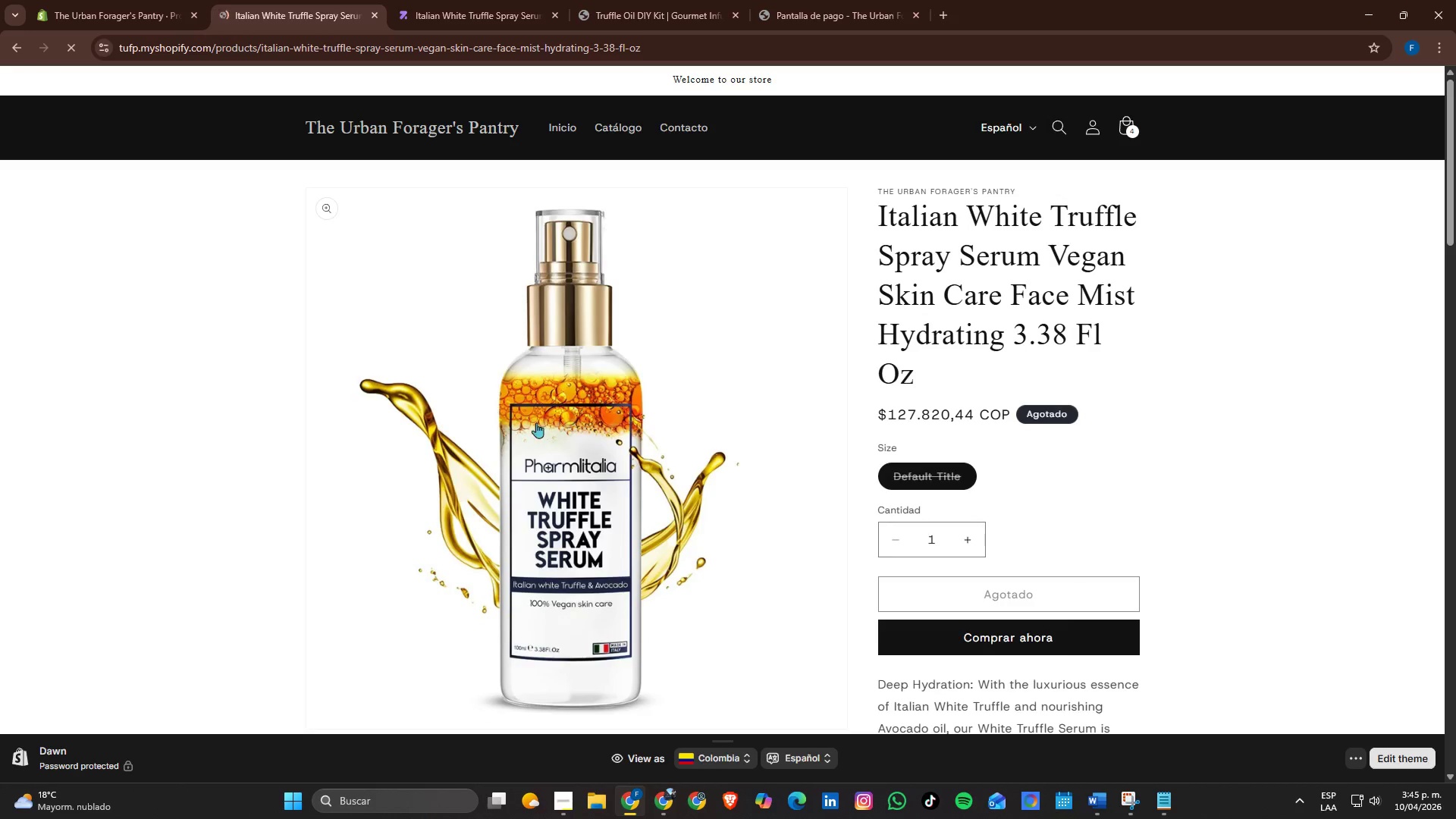 
scroll: coordinate [551, 425], scroll_direction: down, amount: 7.0
 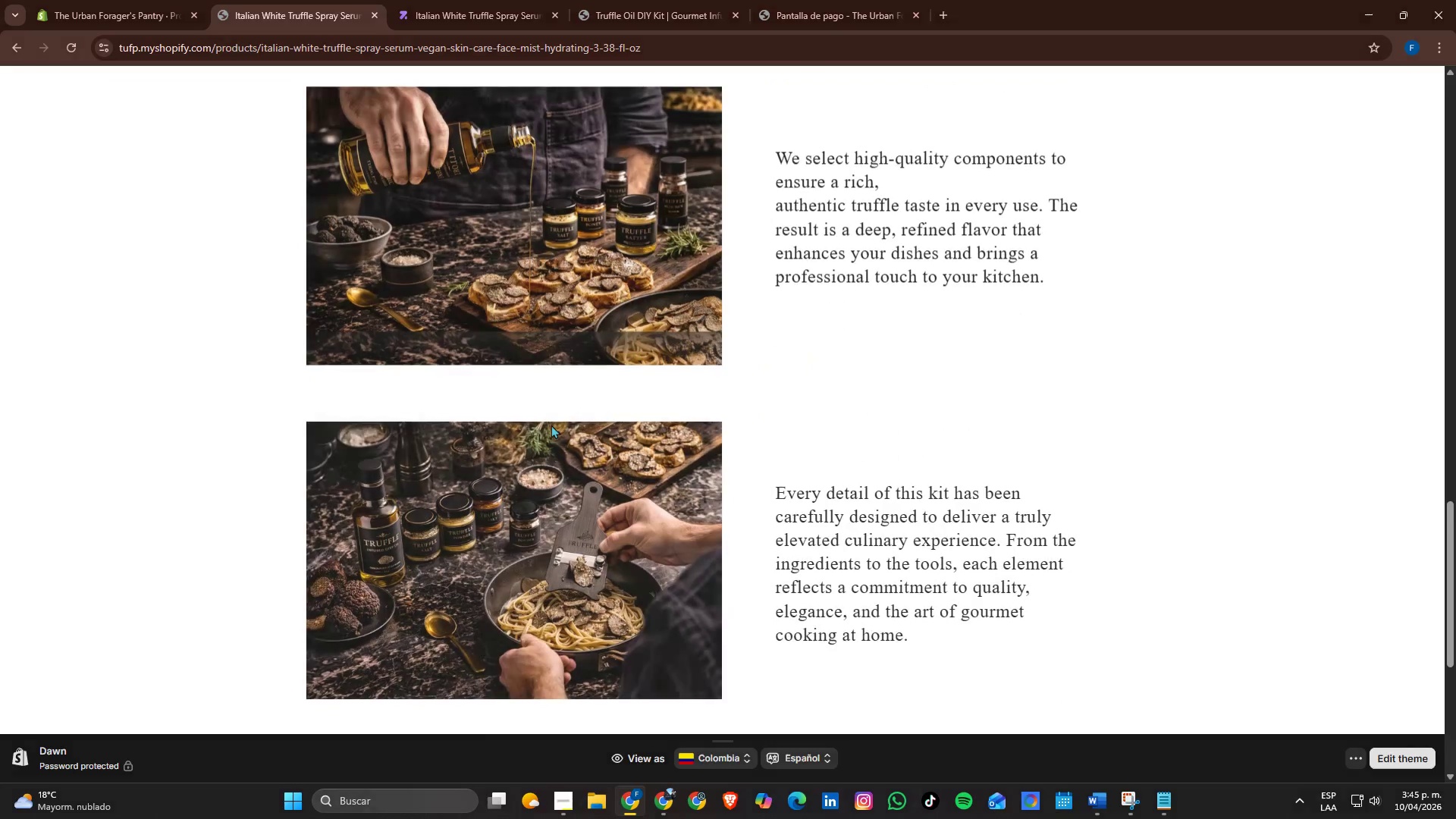 
scroll: coordinate [551, 425], scroll_direction: up, amount: 10.0
 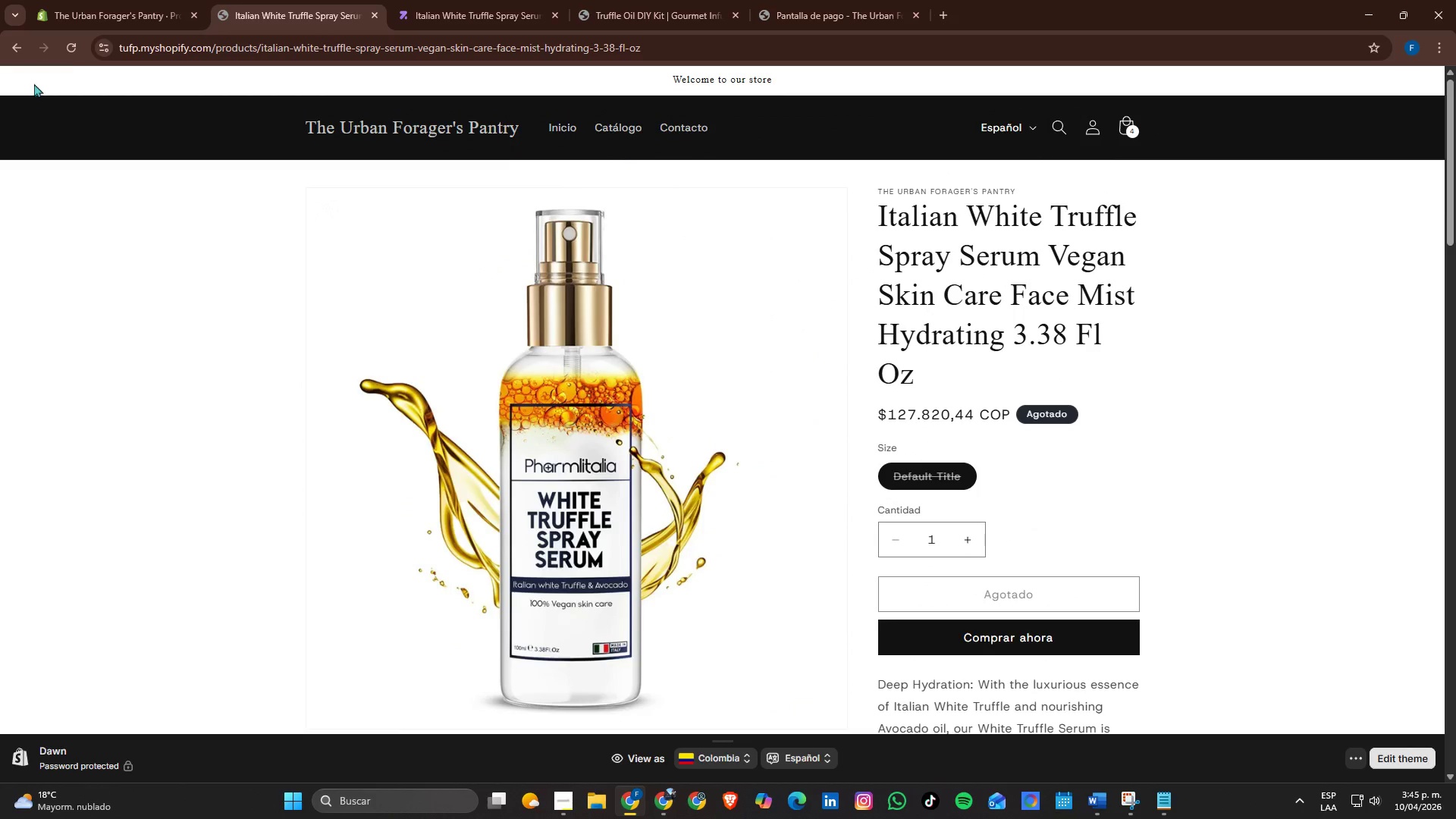 
left_click([374, 15])
 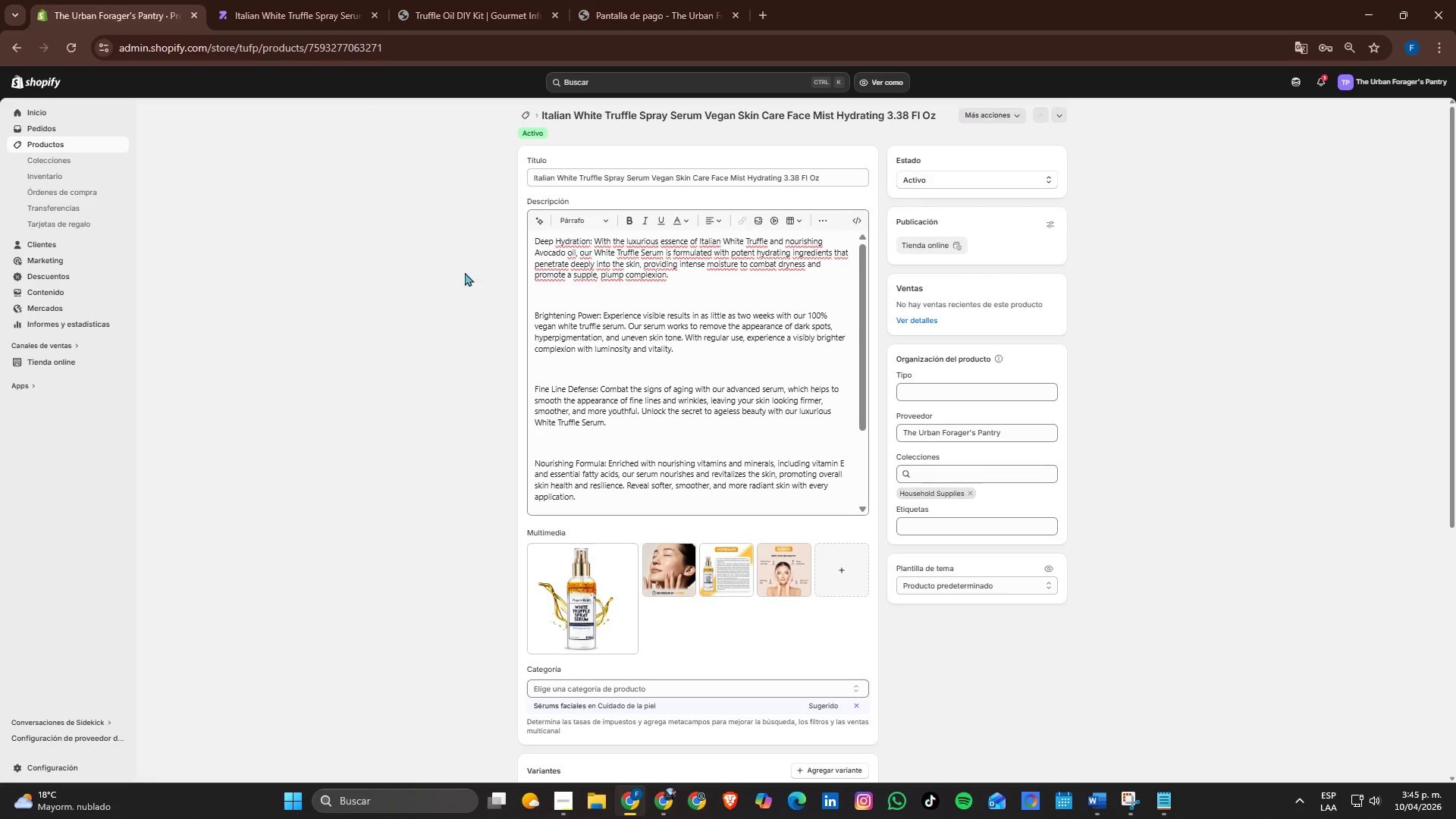 
scroll: coordinate [618, 419], scroll_direction: up, amount: 3.0
 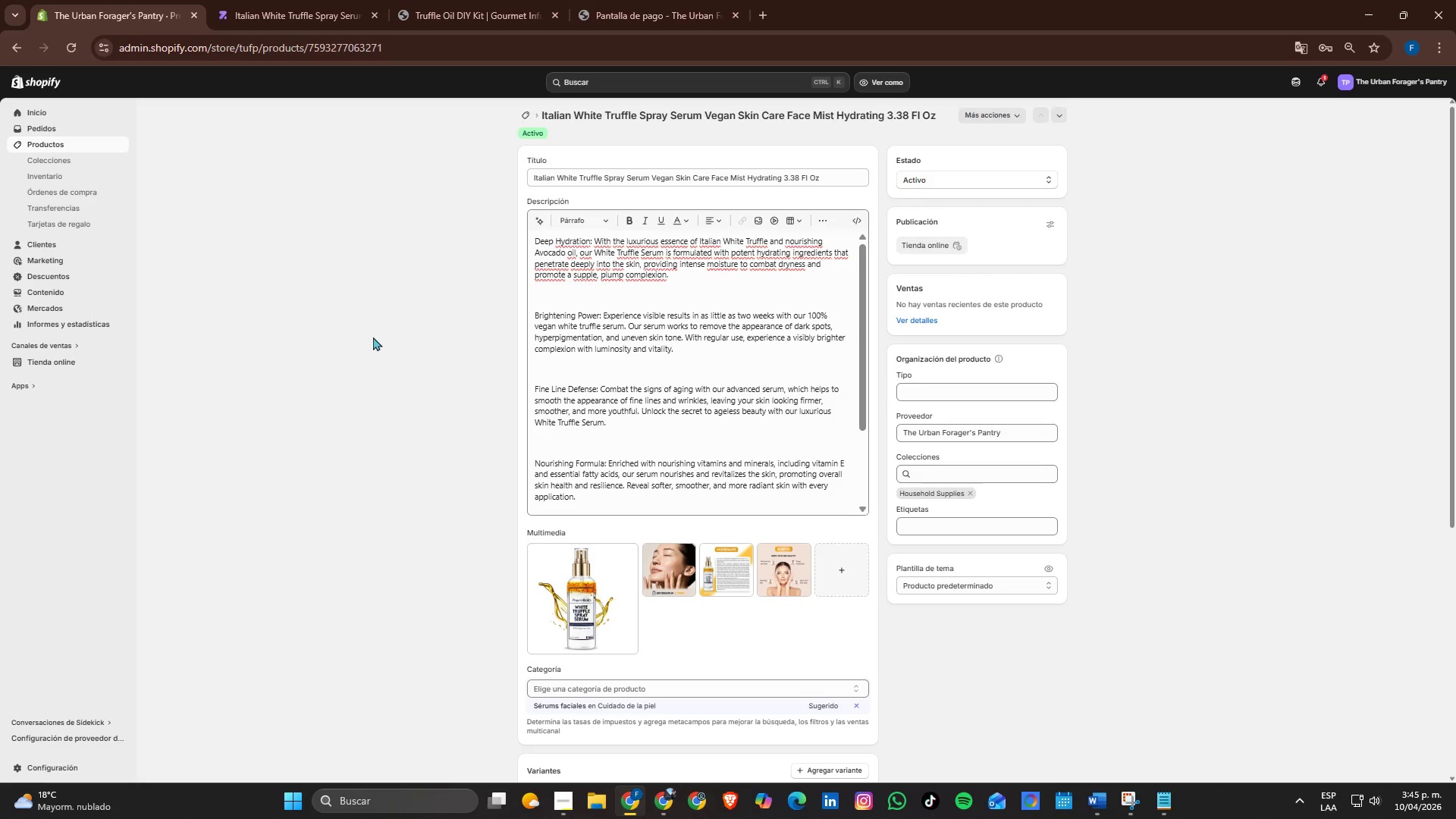 
scroll: coordinate [528, 347], scroll_direction: down, amount: 2.0
 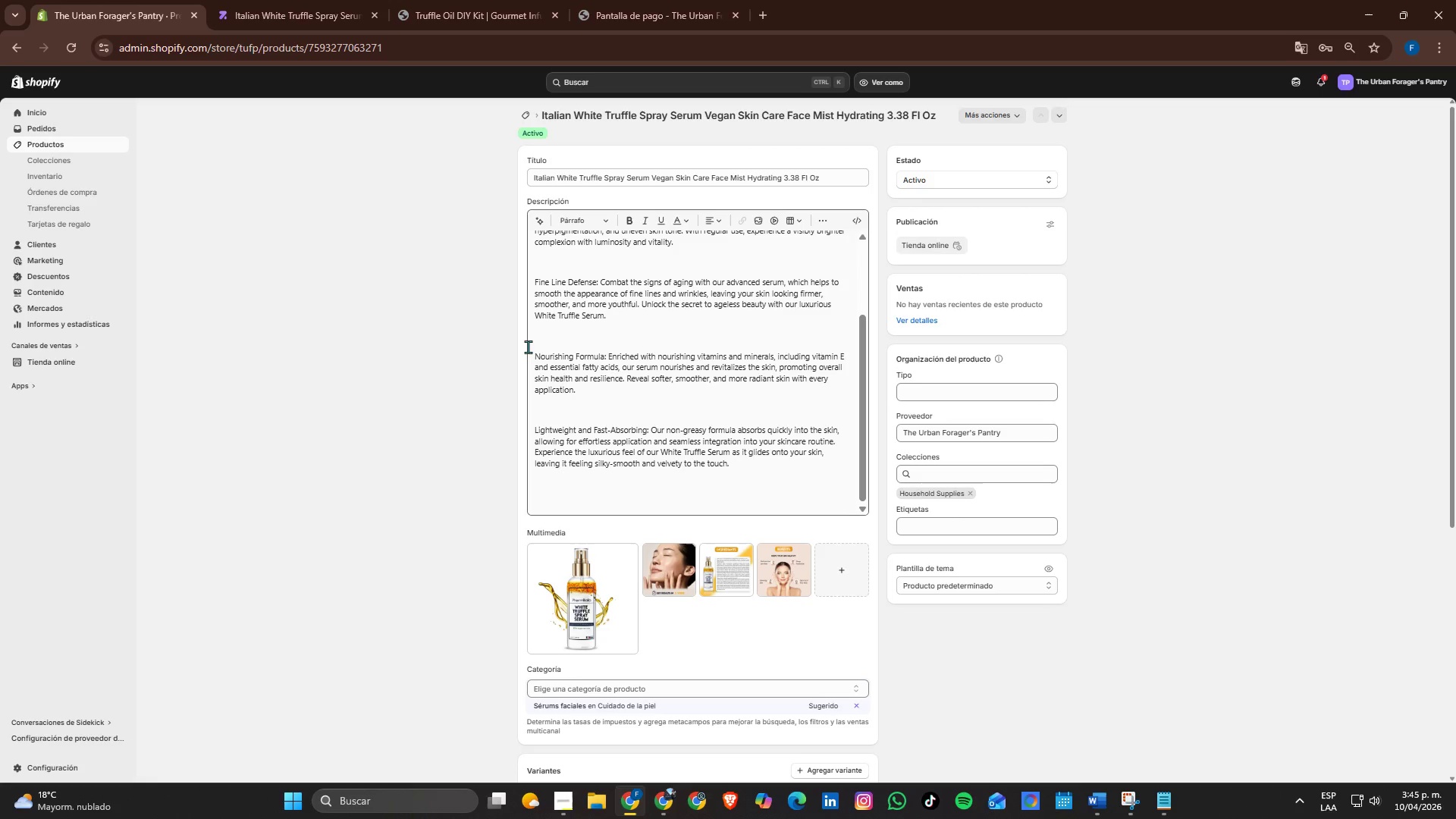 
scroll: coordinate [528, 347], scroll_direction: up, amount: 1.0
 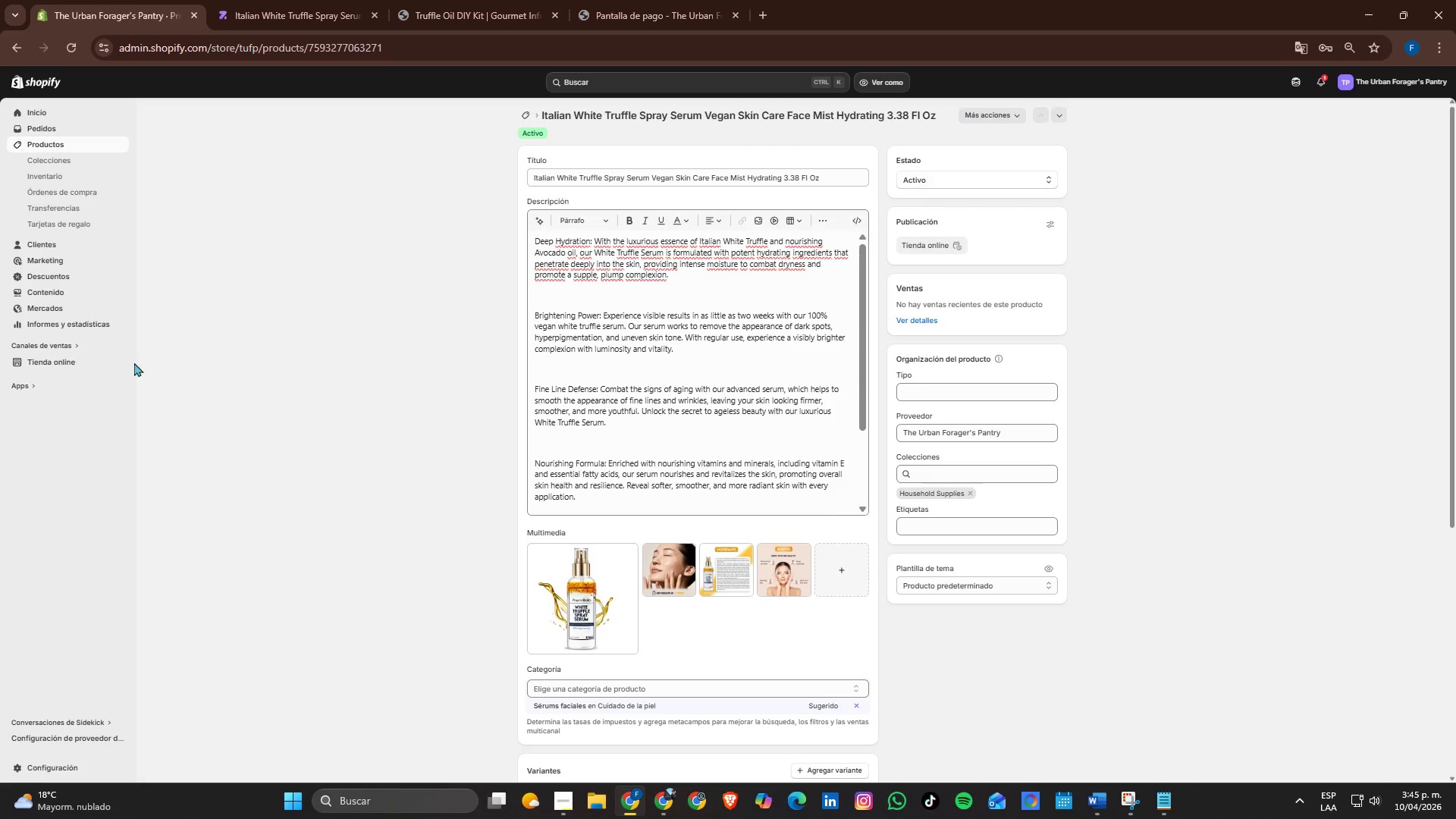 
wait(6.66)
 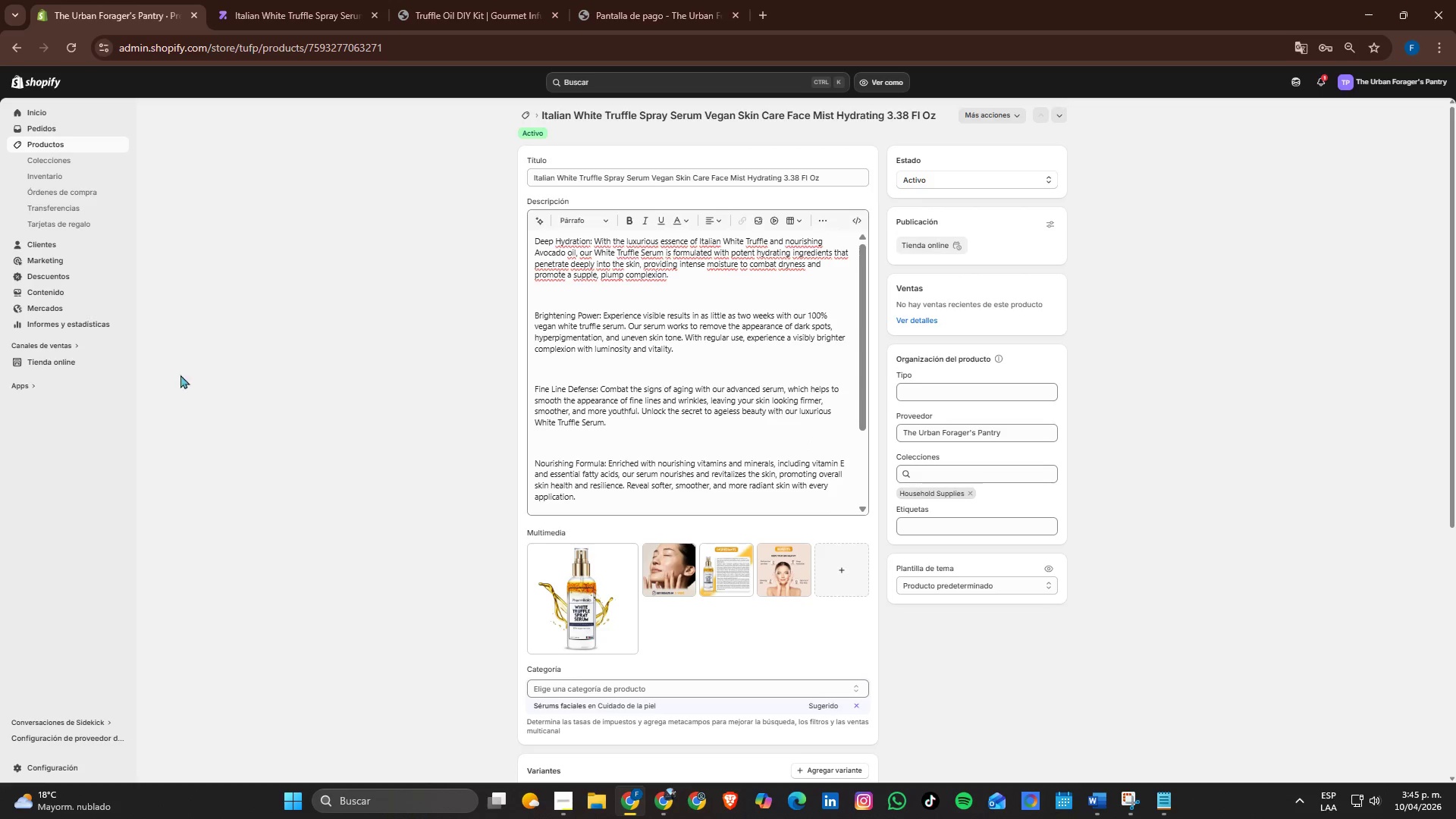 
left_click([91, 145])
 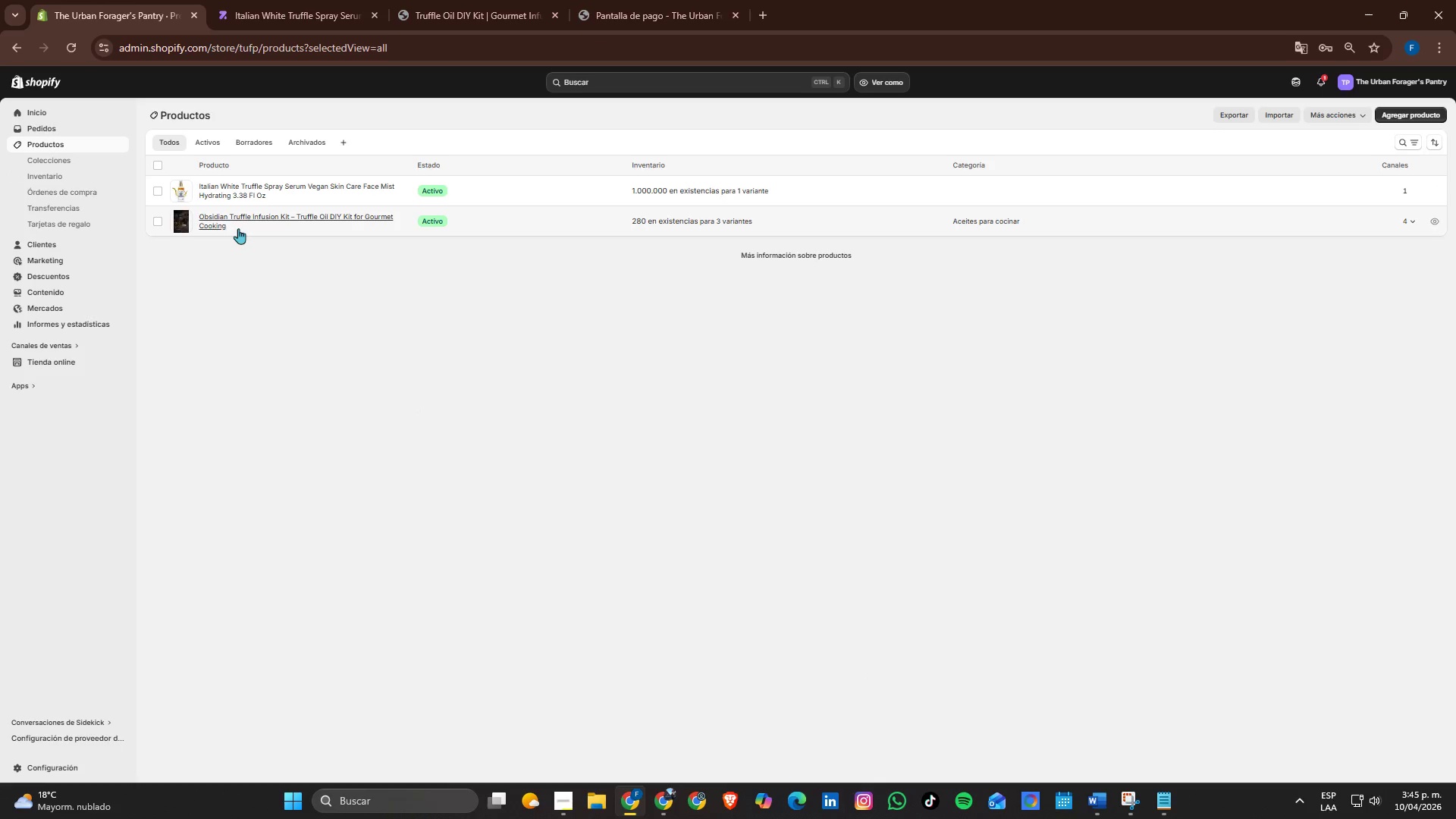 
left_click([157, 191])
 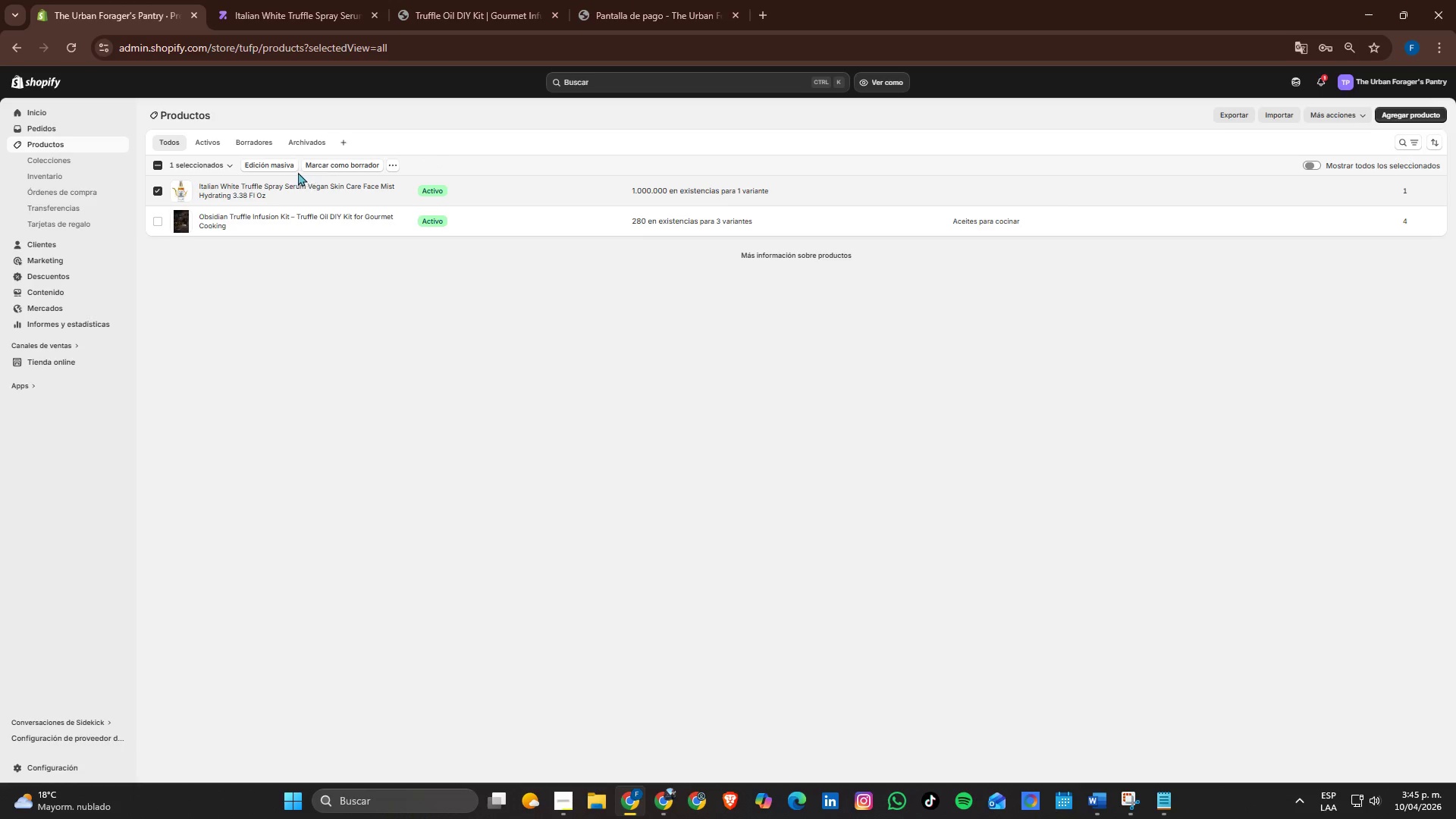 
left_click([396, 162])
 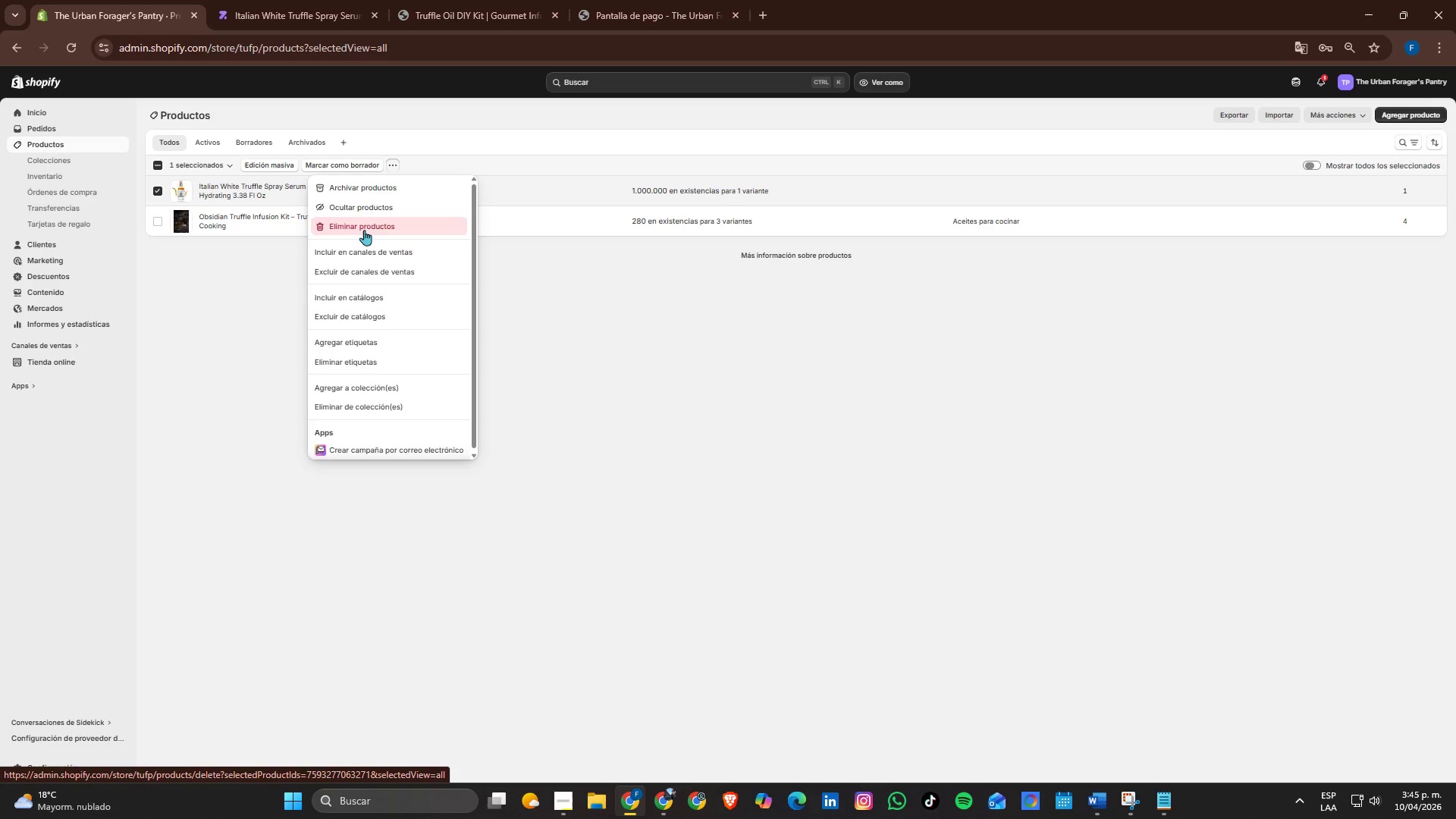 
left_click([364, 230])
 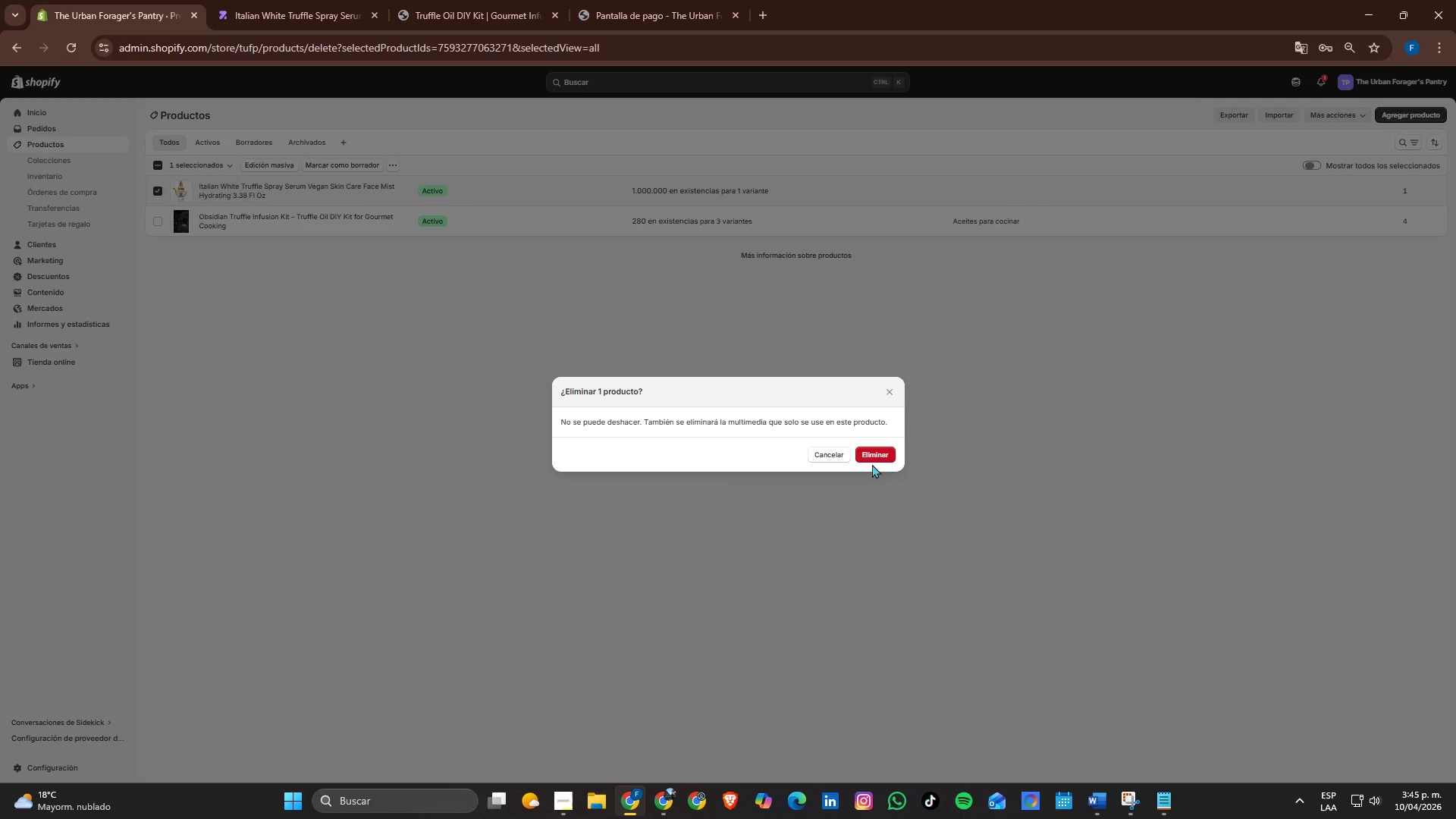 
left_click([872, 456])
 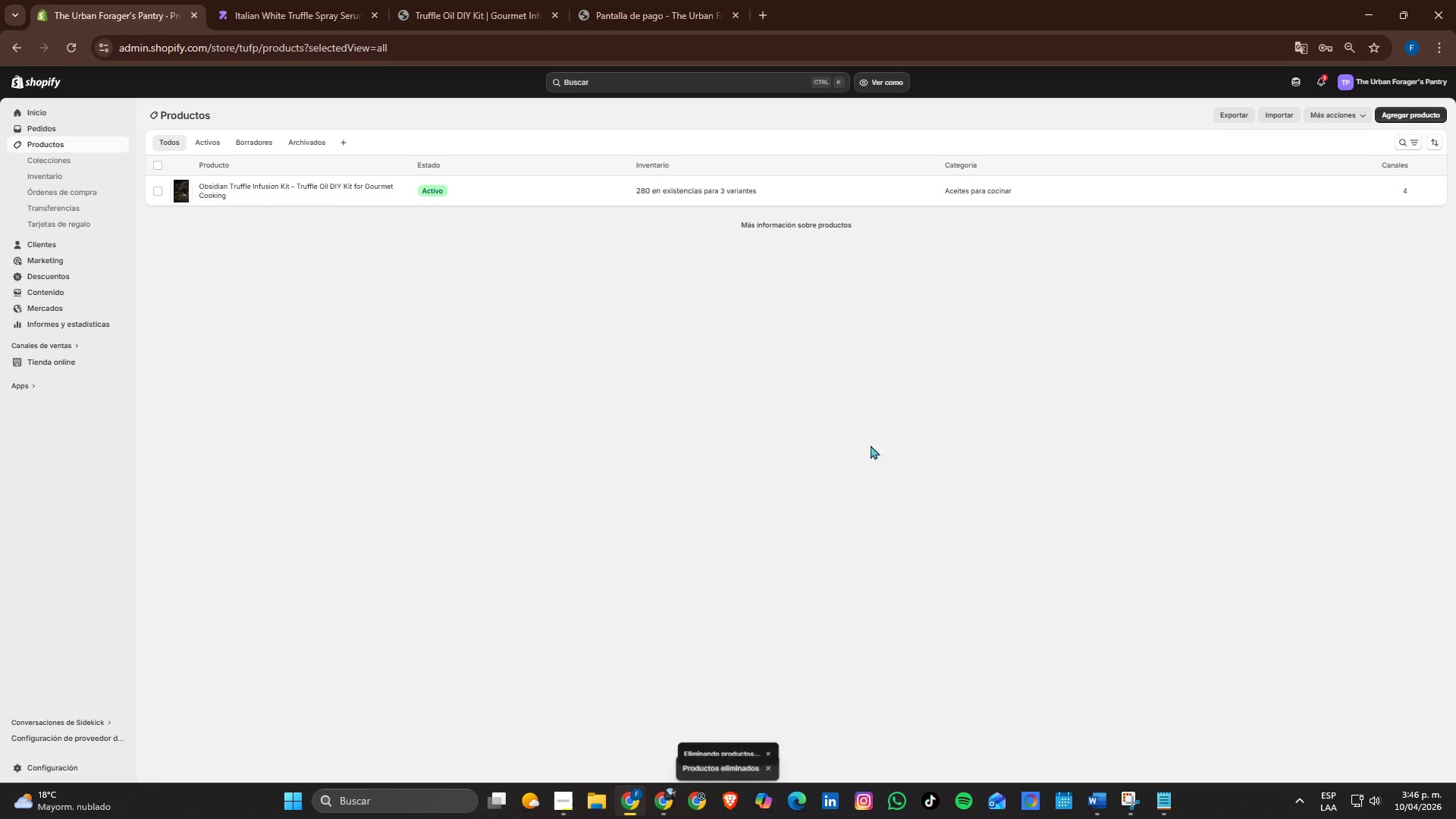 
scroll: coordinate [790, 450], scroll_direction: up, amount: 2.0
 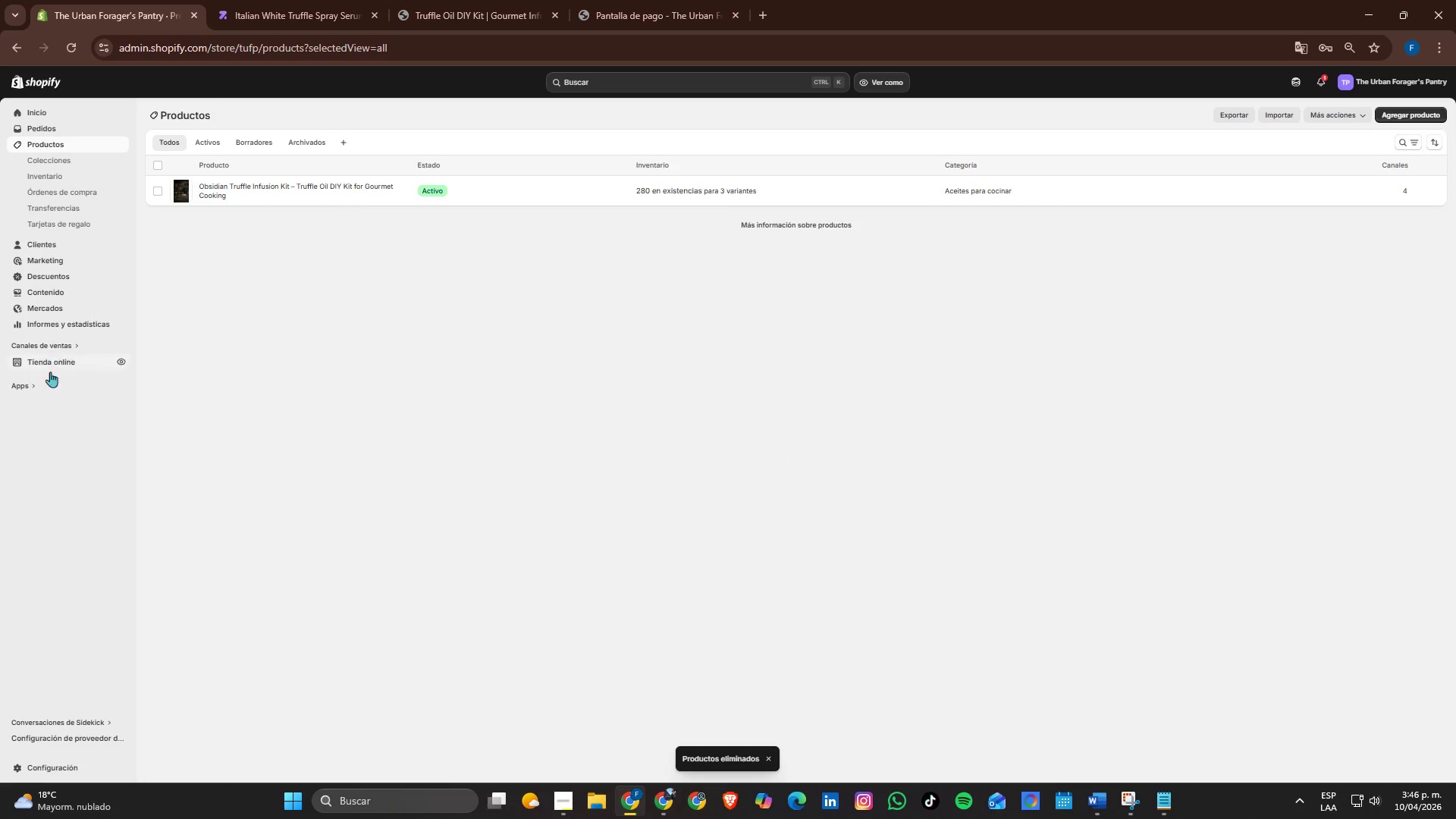 
left_click([645, 83])
 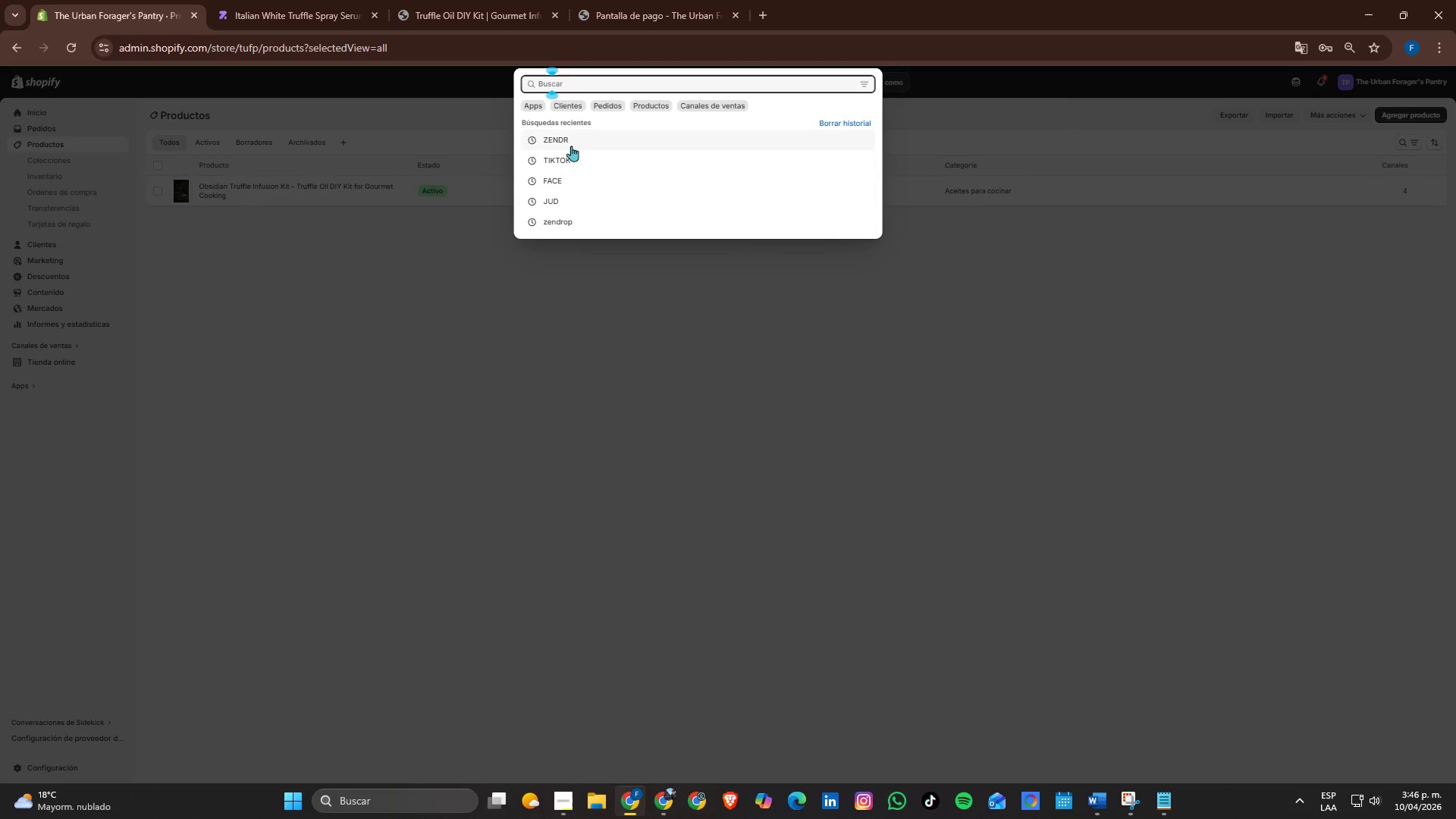 
left_click([565, 144])
 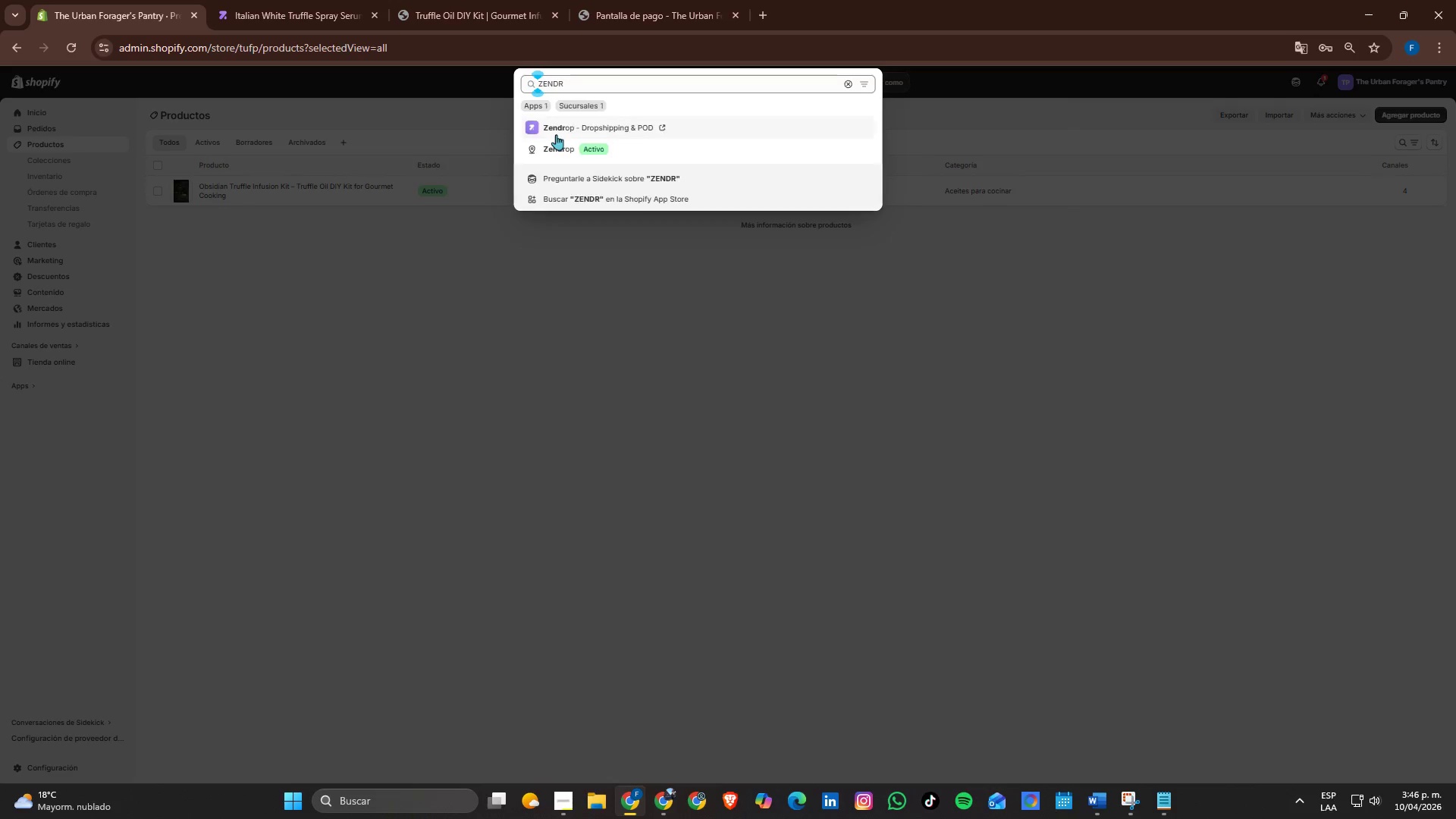 
left_click([556, 135])
 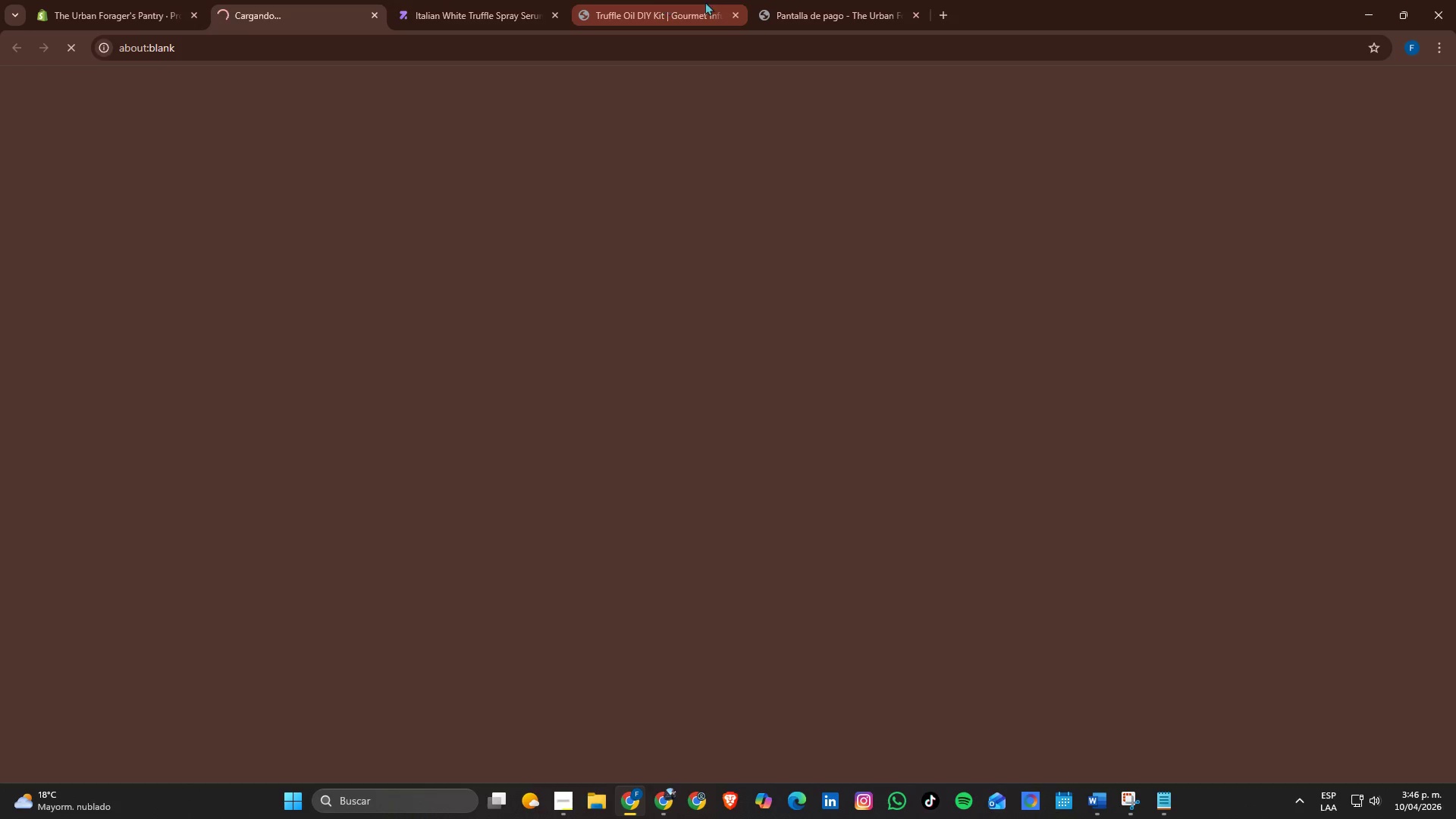 
double_click([732, 16])
 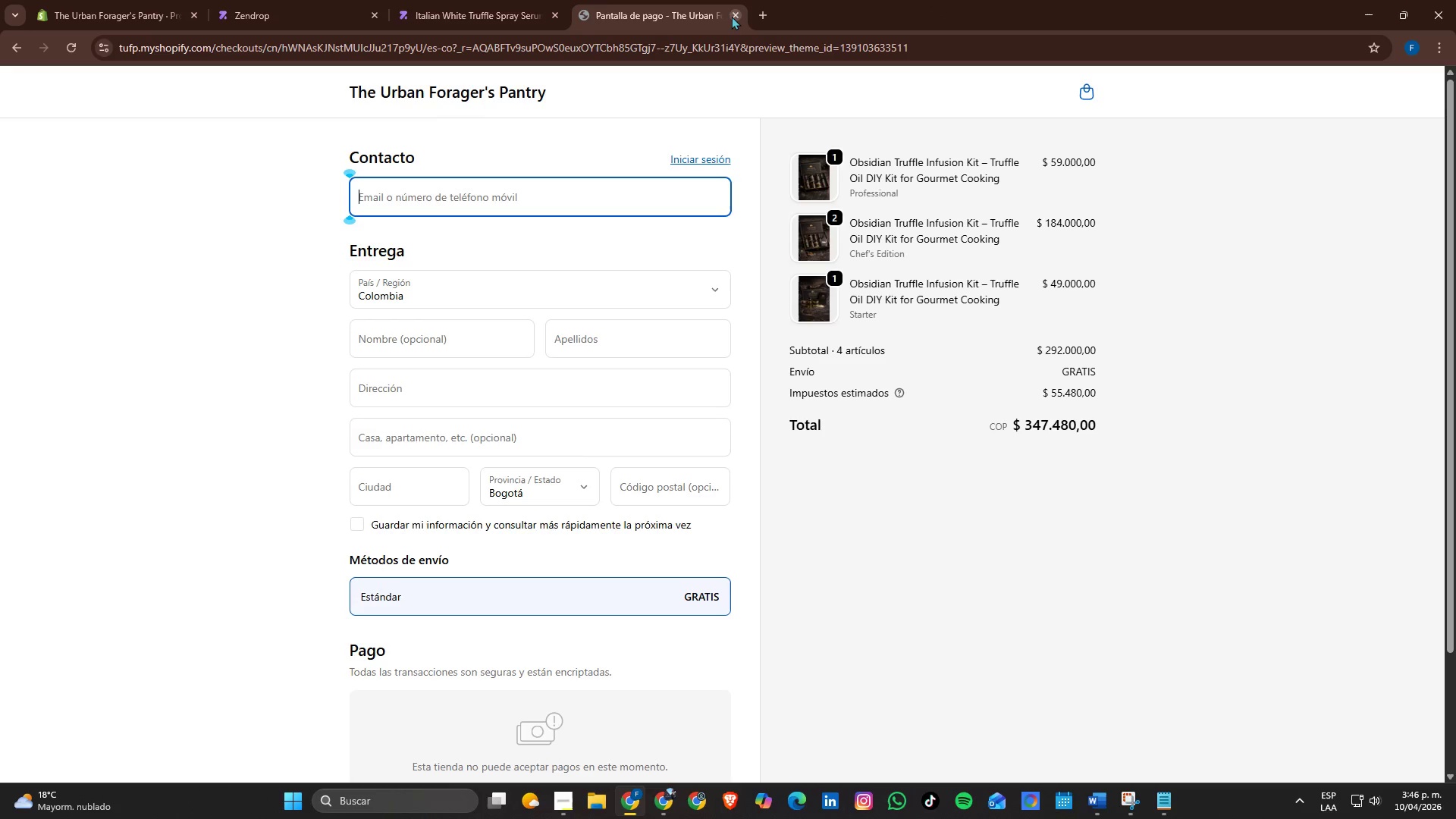 
left_click([732, 16])
 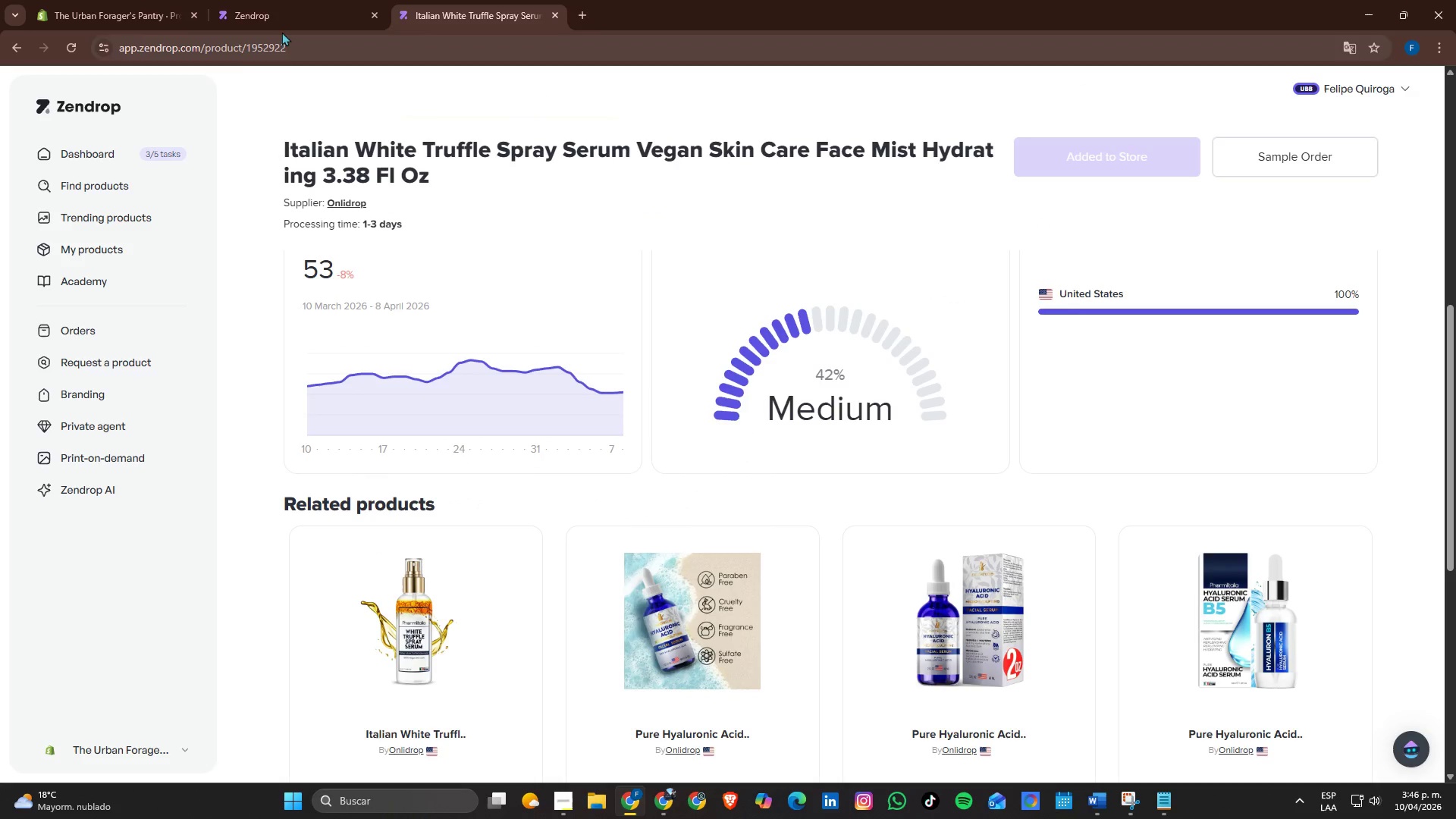 
left_click([301, 0])
 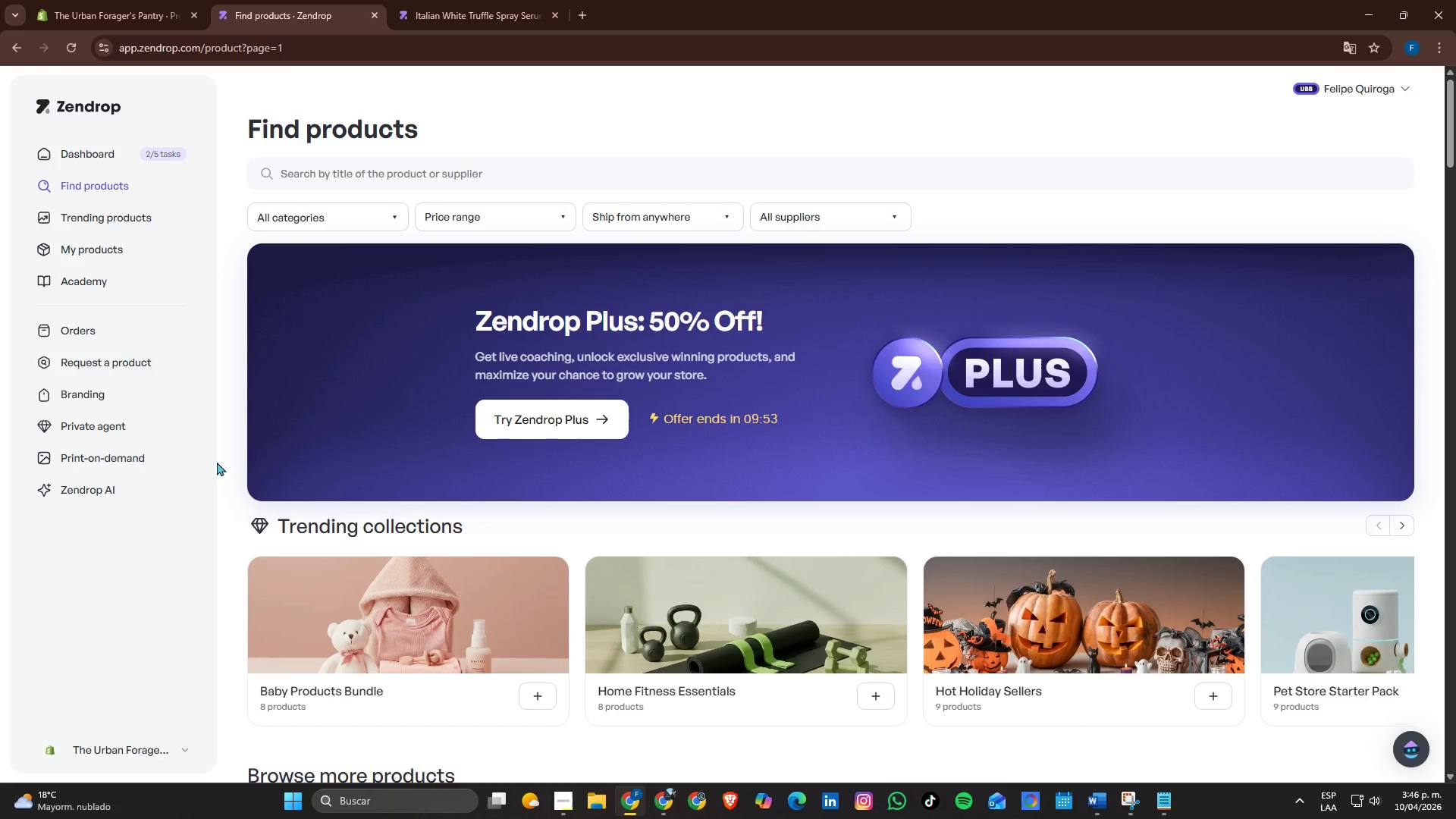 
wait(5.47)
 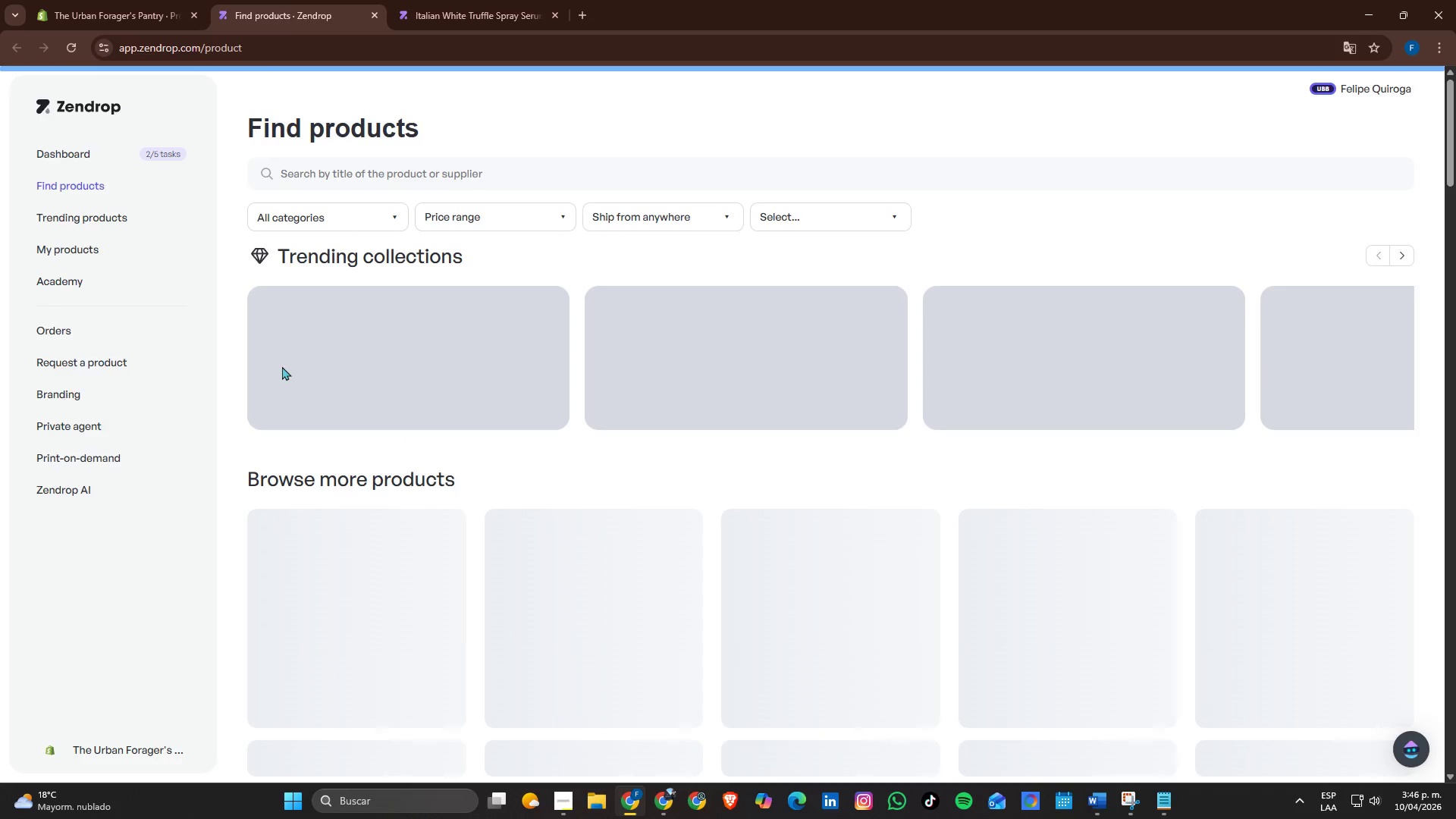 
scroll: coordinate [217, 462], scroll_direction: down, amount: 1.0
 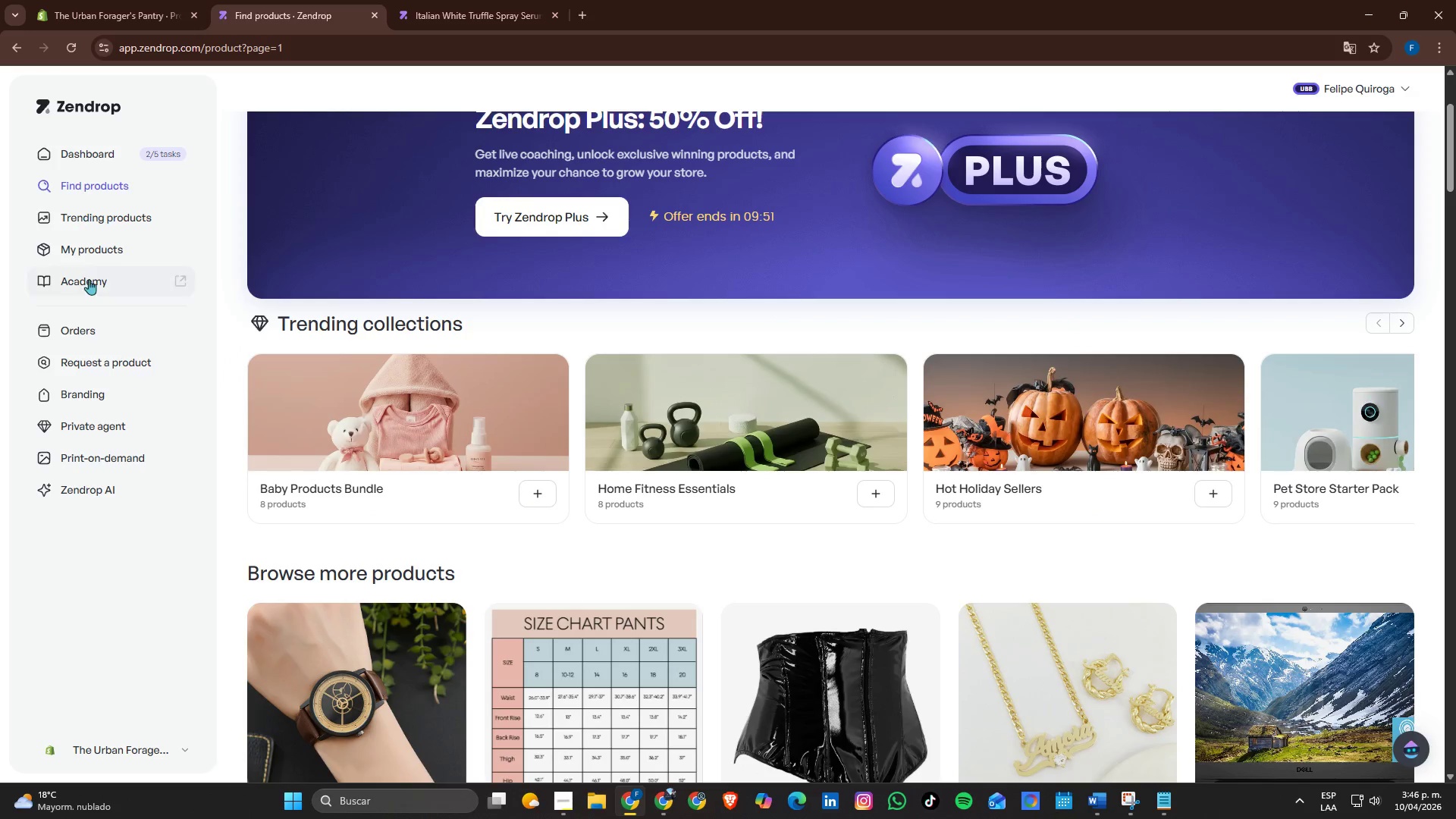 
left_click([92, 247])
 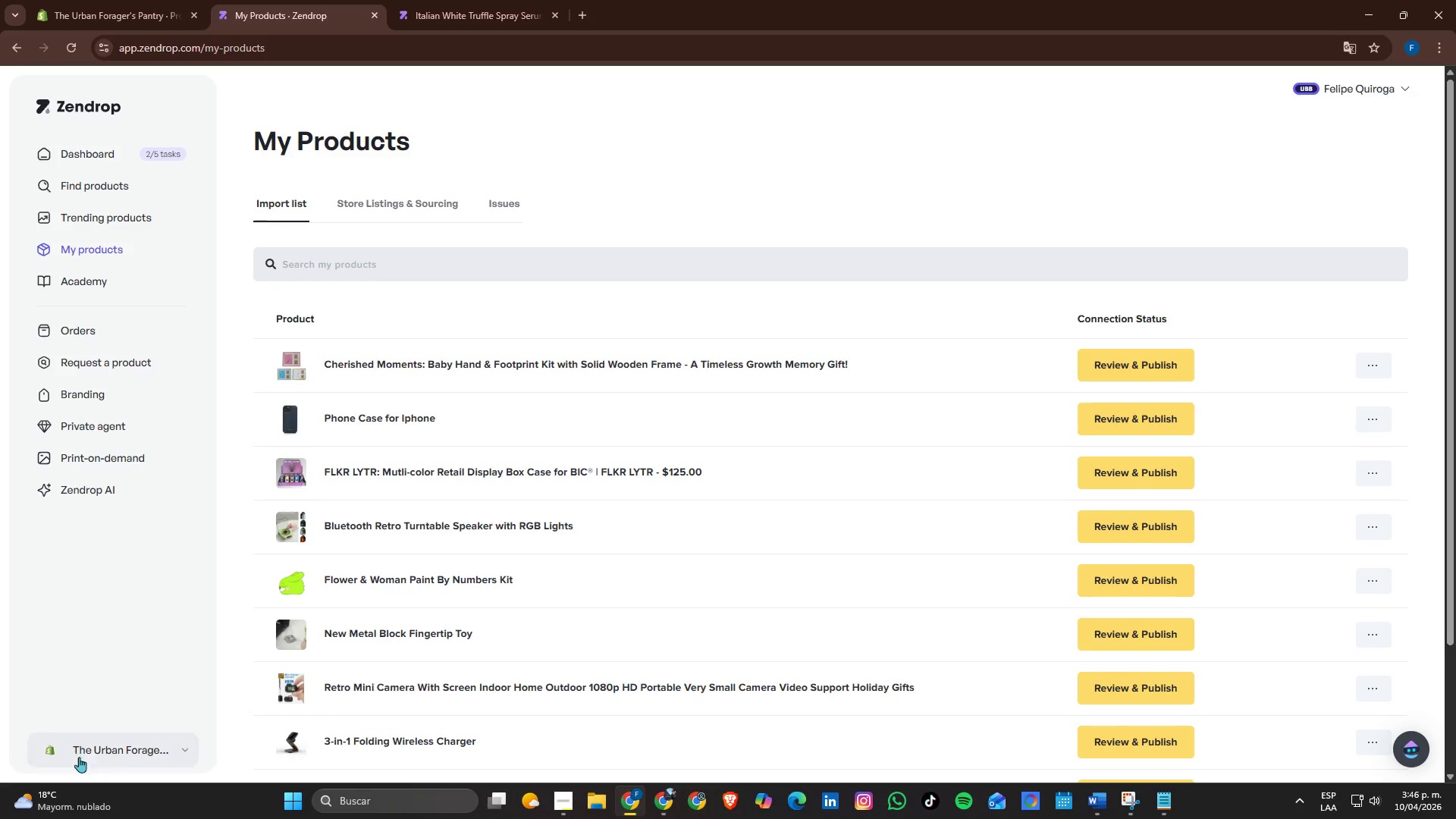 
left_click([187, 752])
 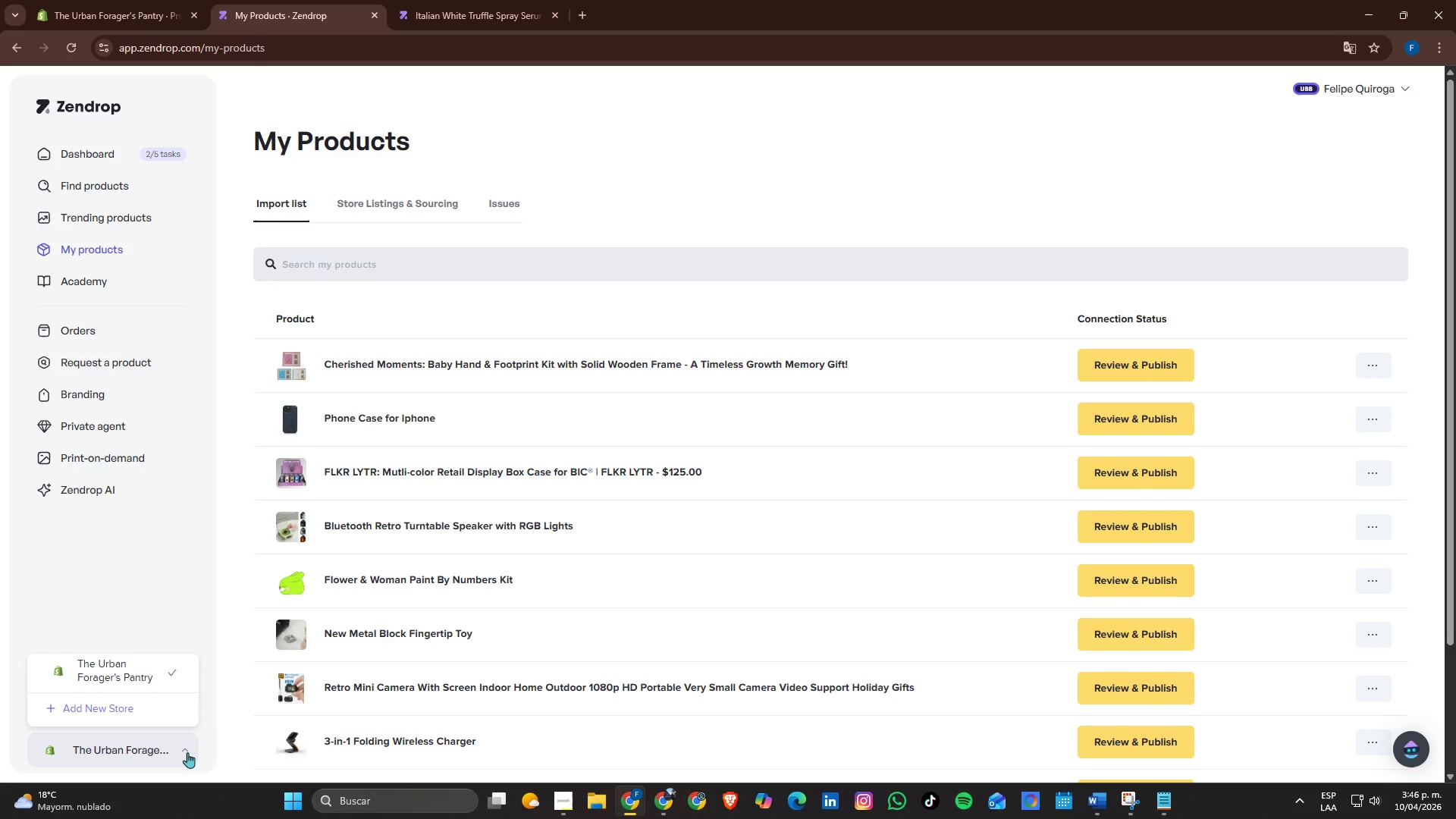 
left_click([187, 752])
 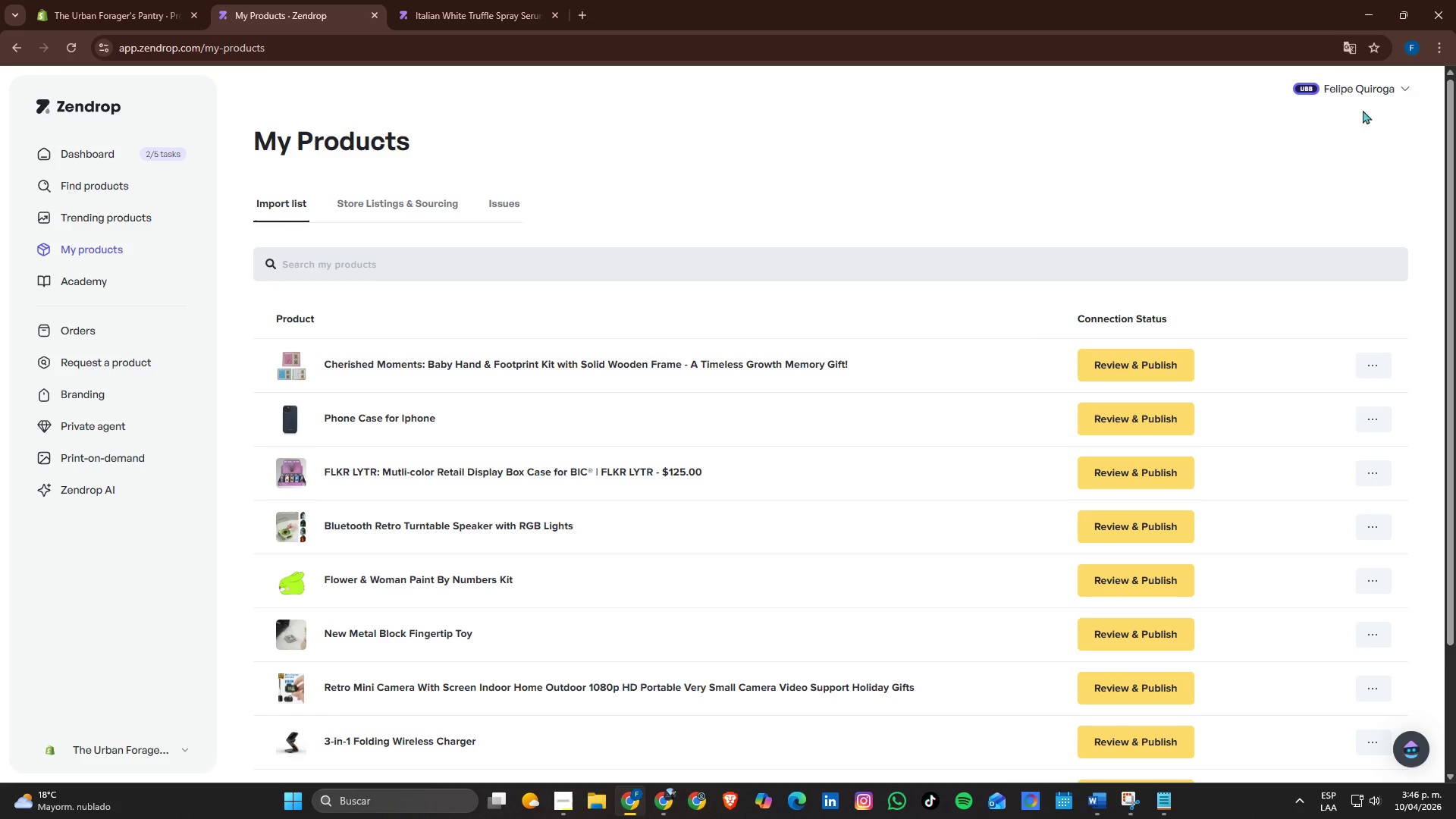 
left_click([1374, 89])
 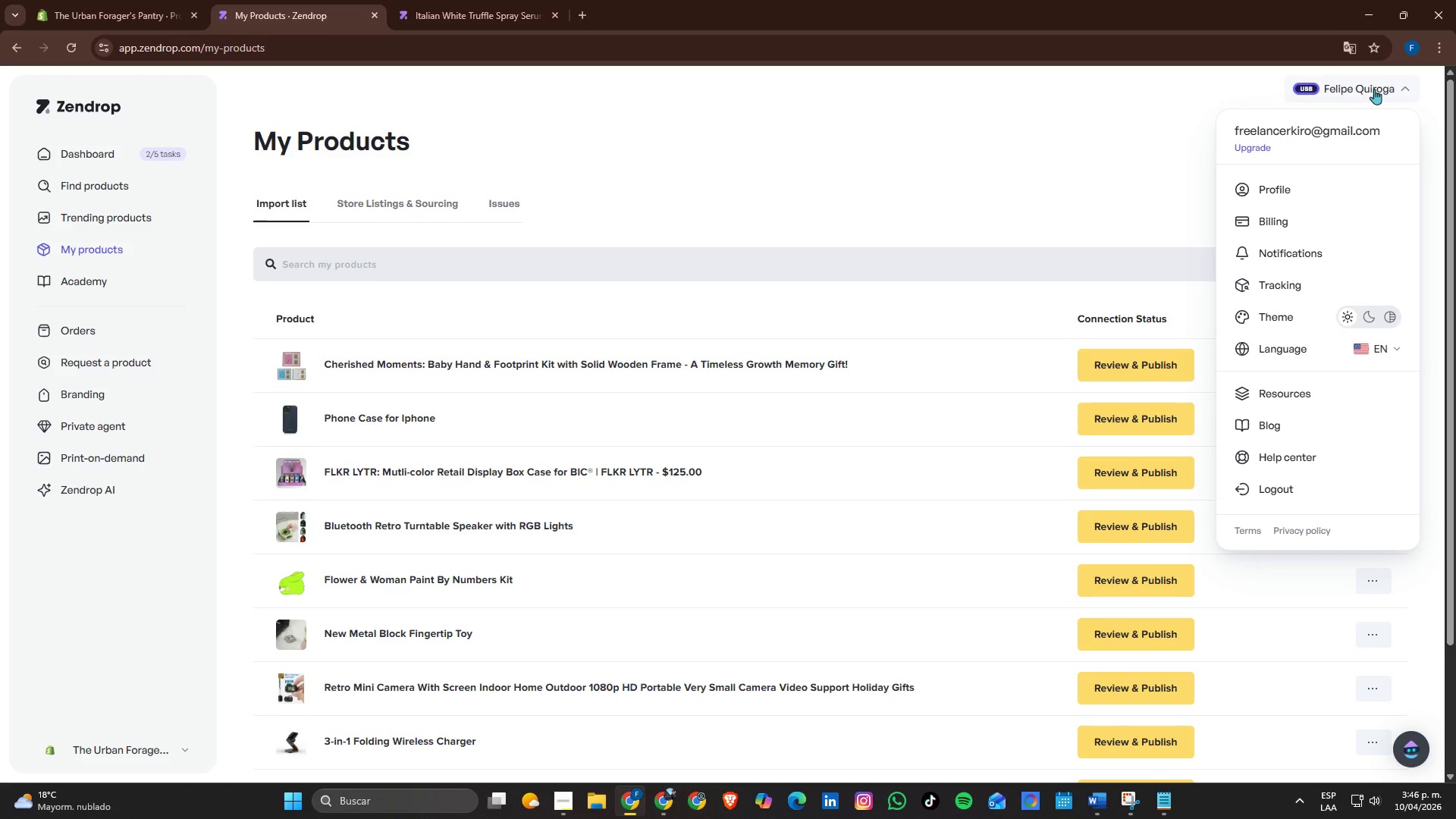 
left_click([1374, 89])
 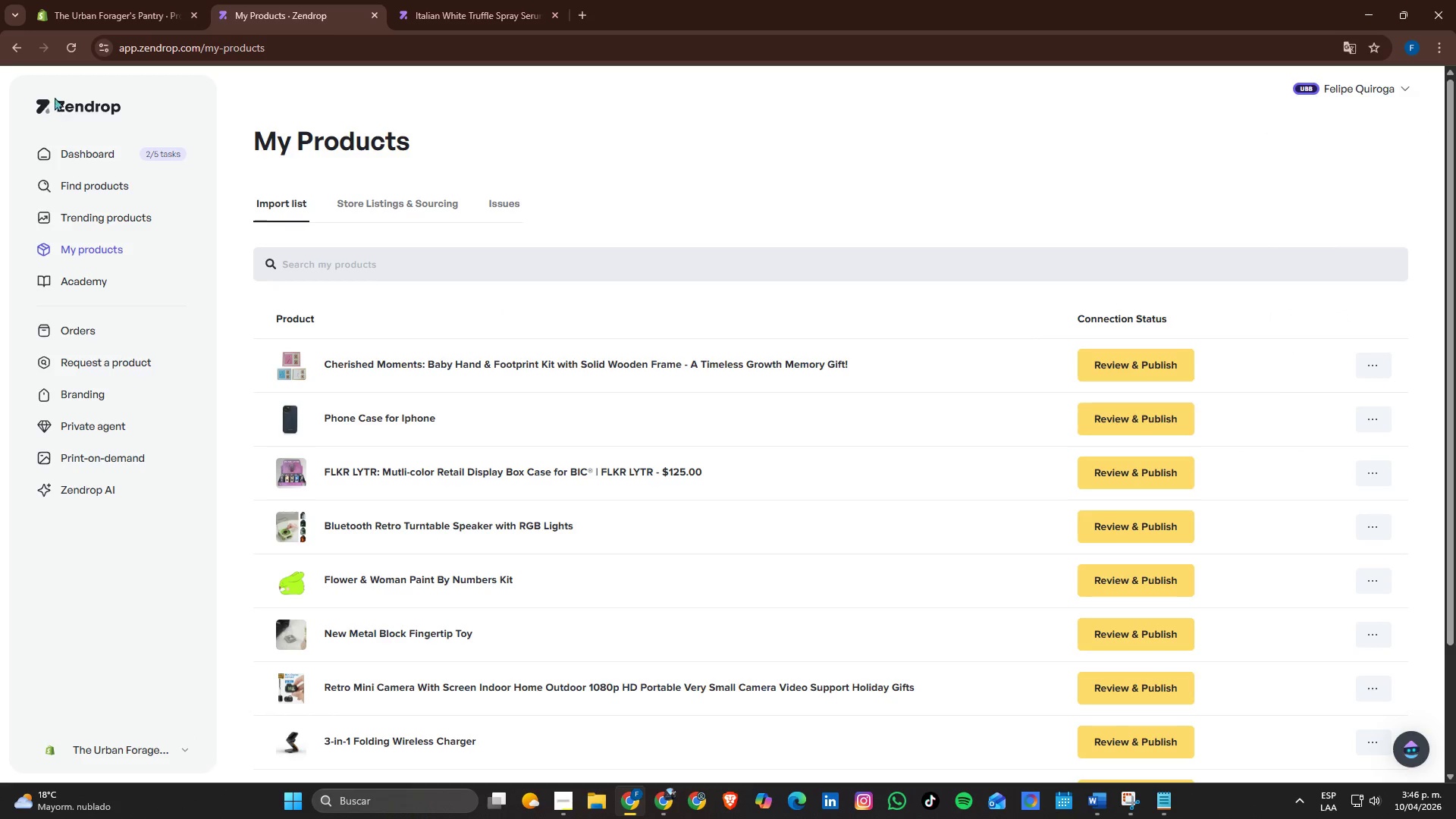 
left_click([25, 55])
 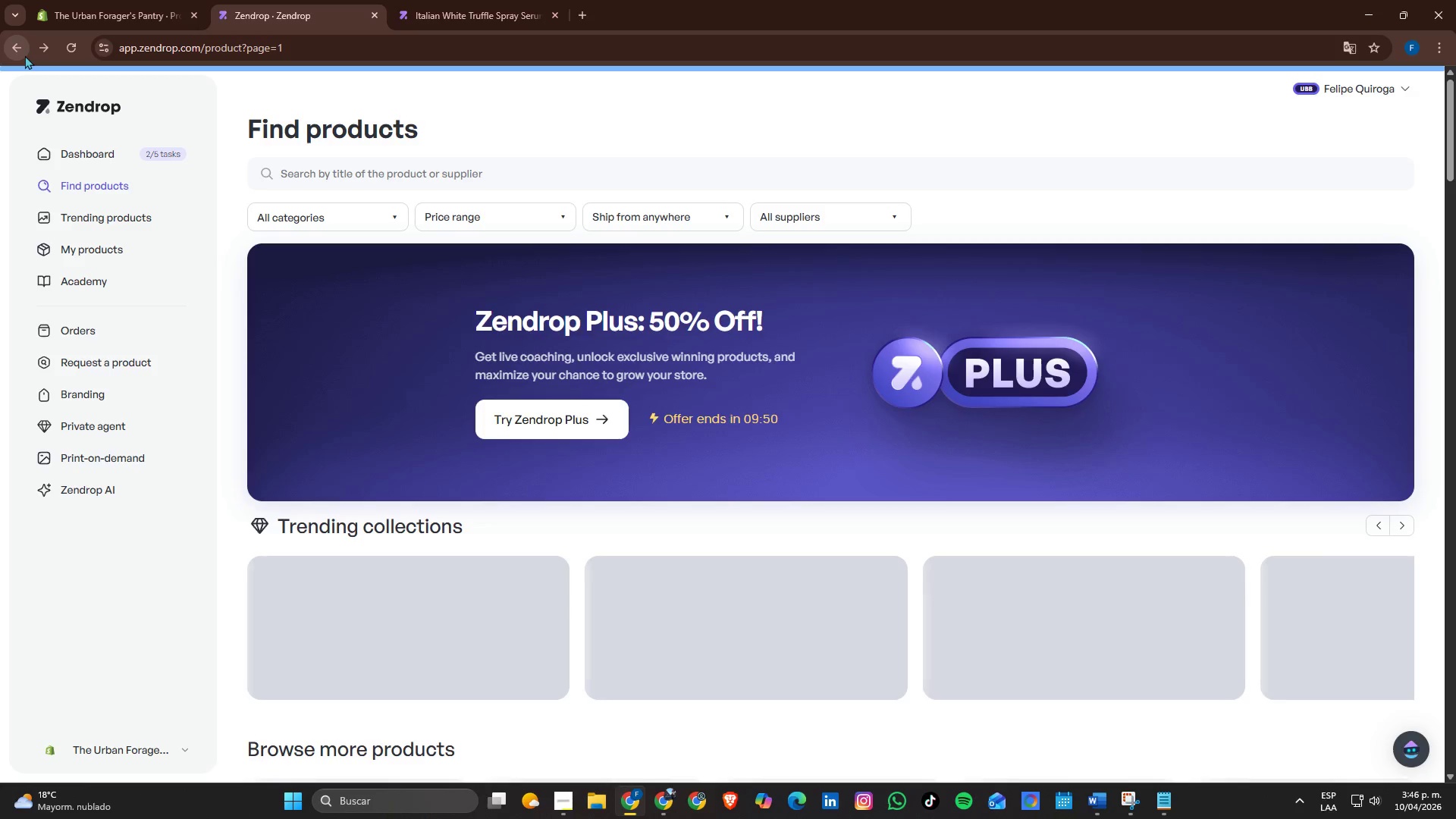 
left_click([30, 55])
 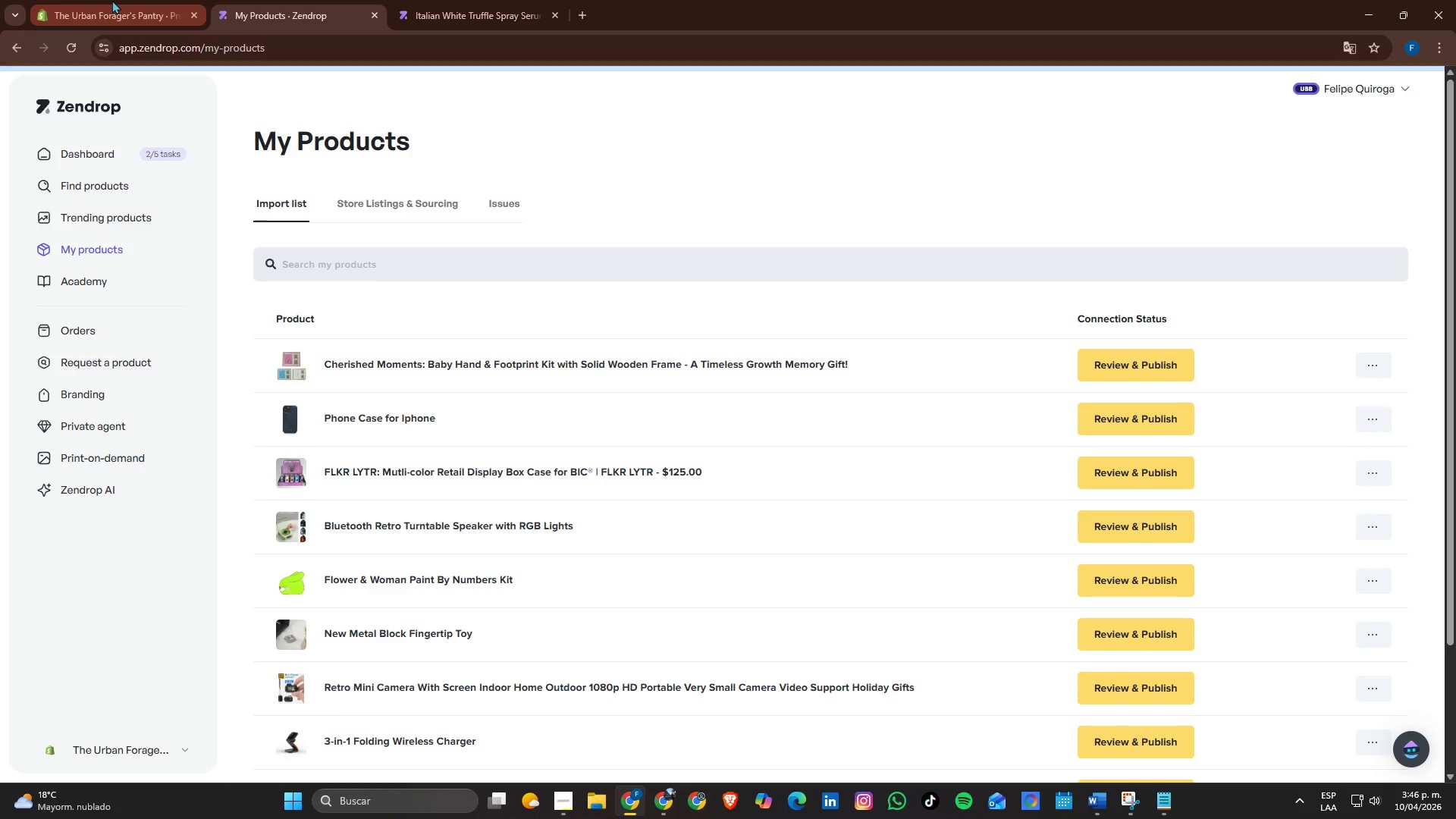 
left_click([5, 52])
 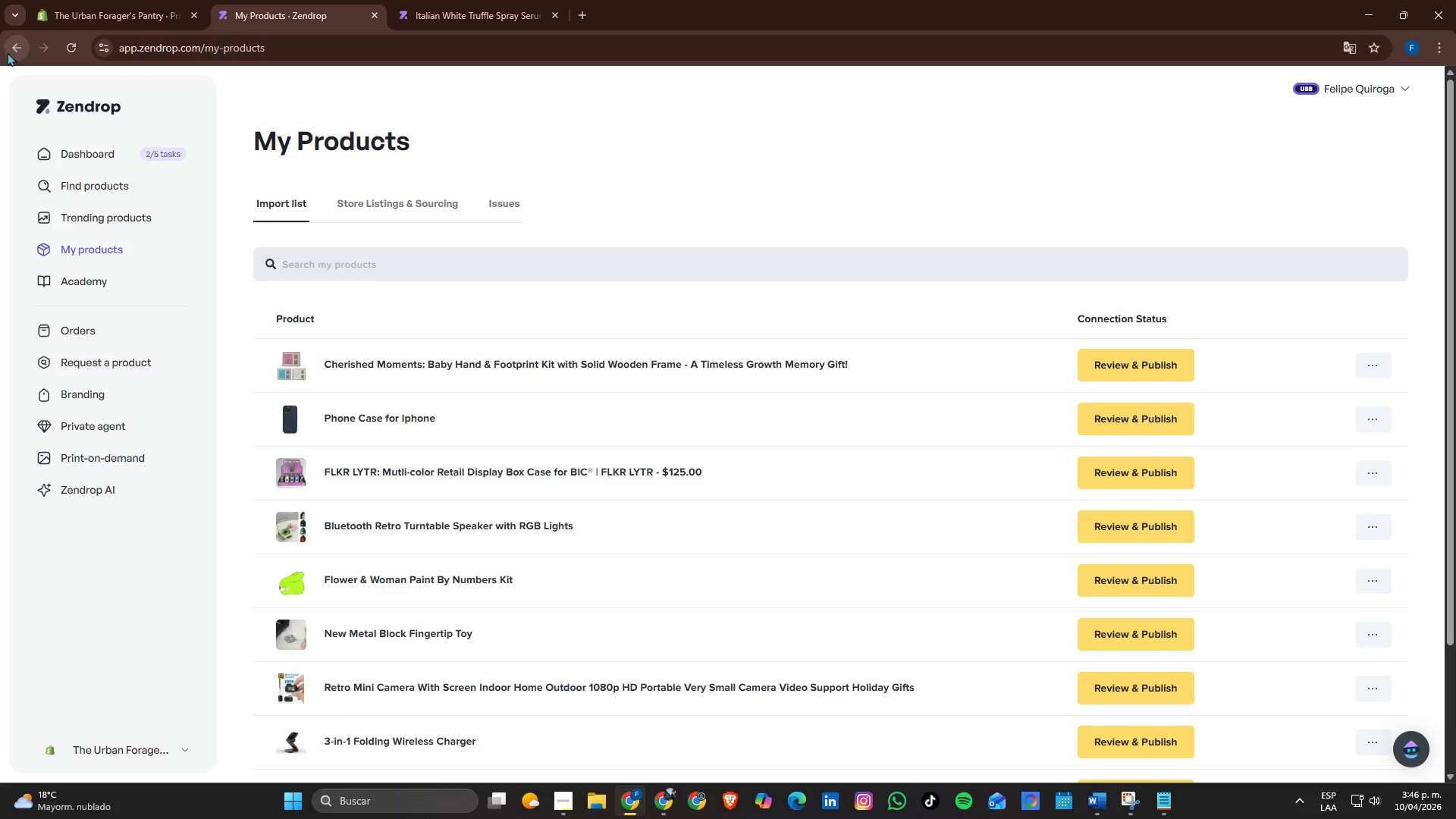 
left_click([12, 51])
 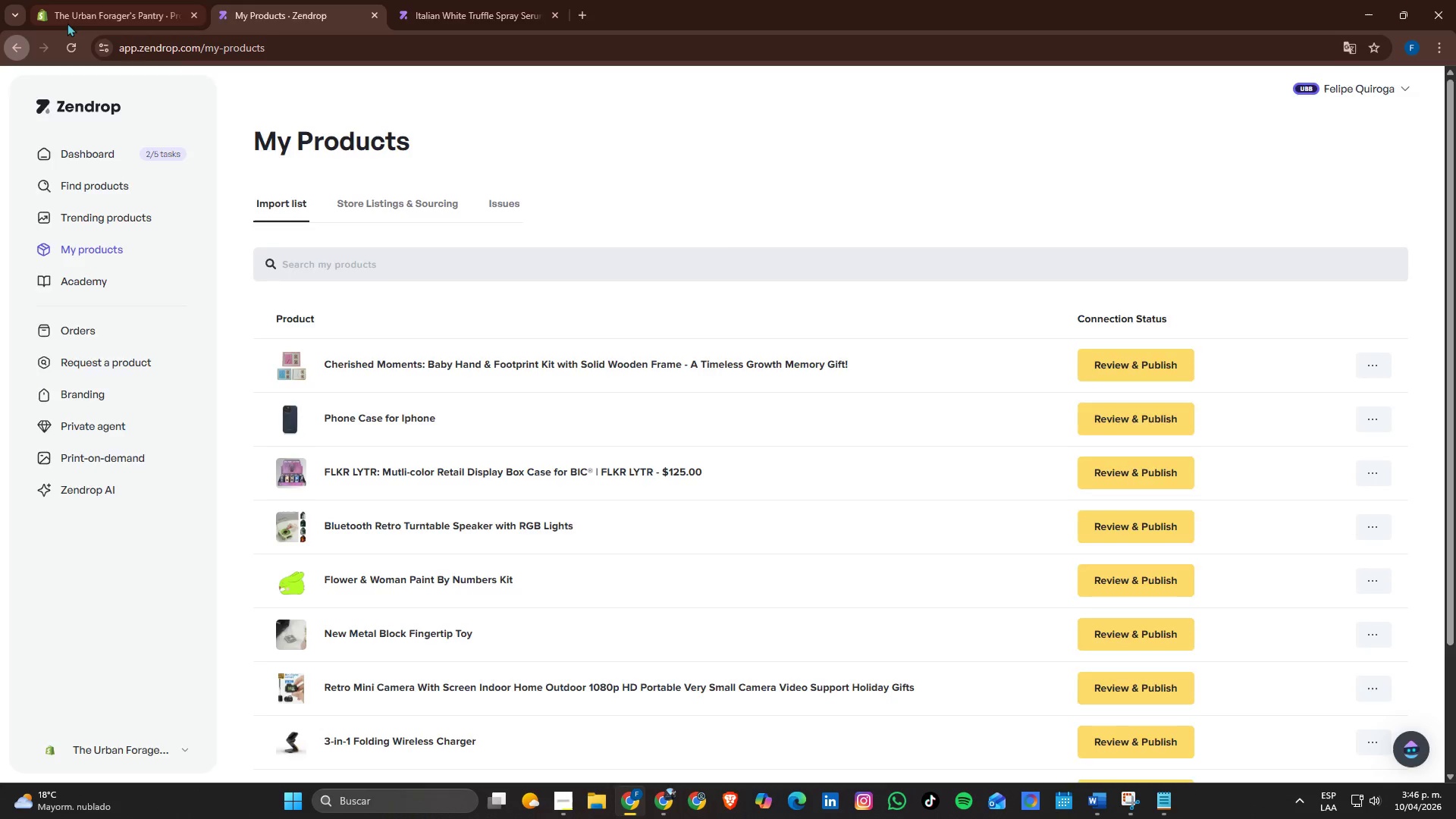 
double_click([67, 23])
 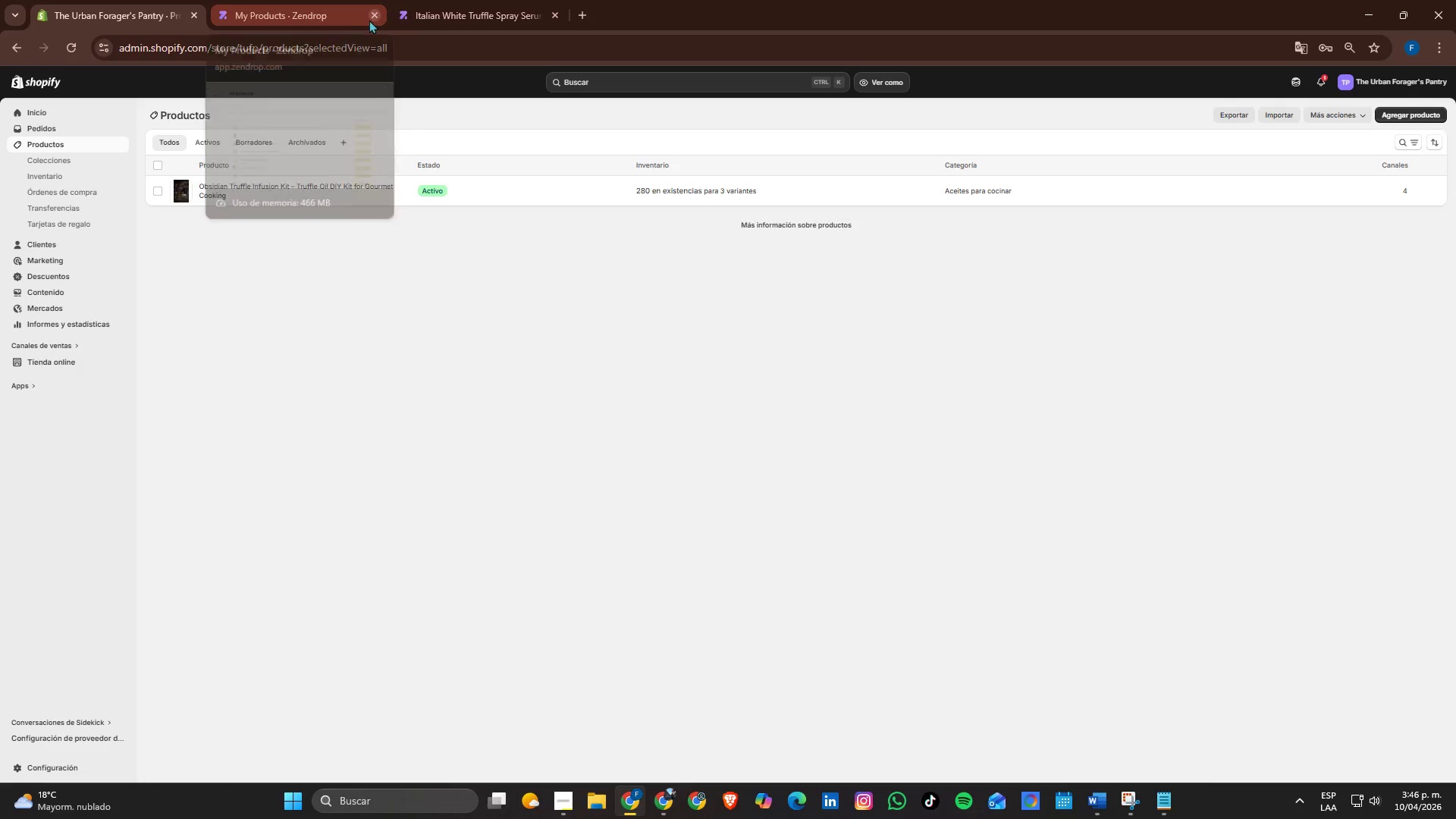 
left_click([372, 20])
 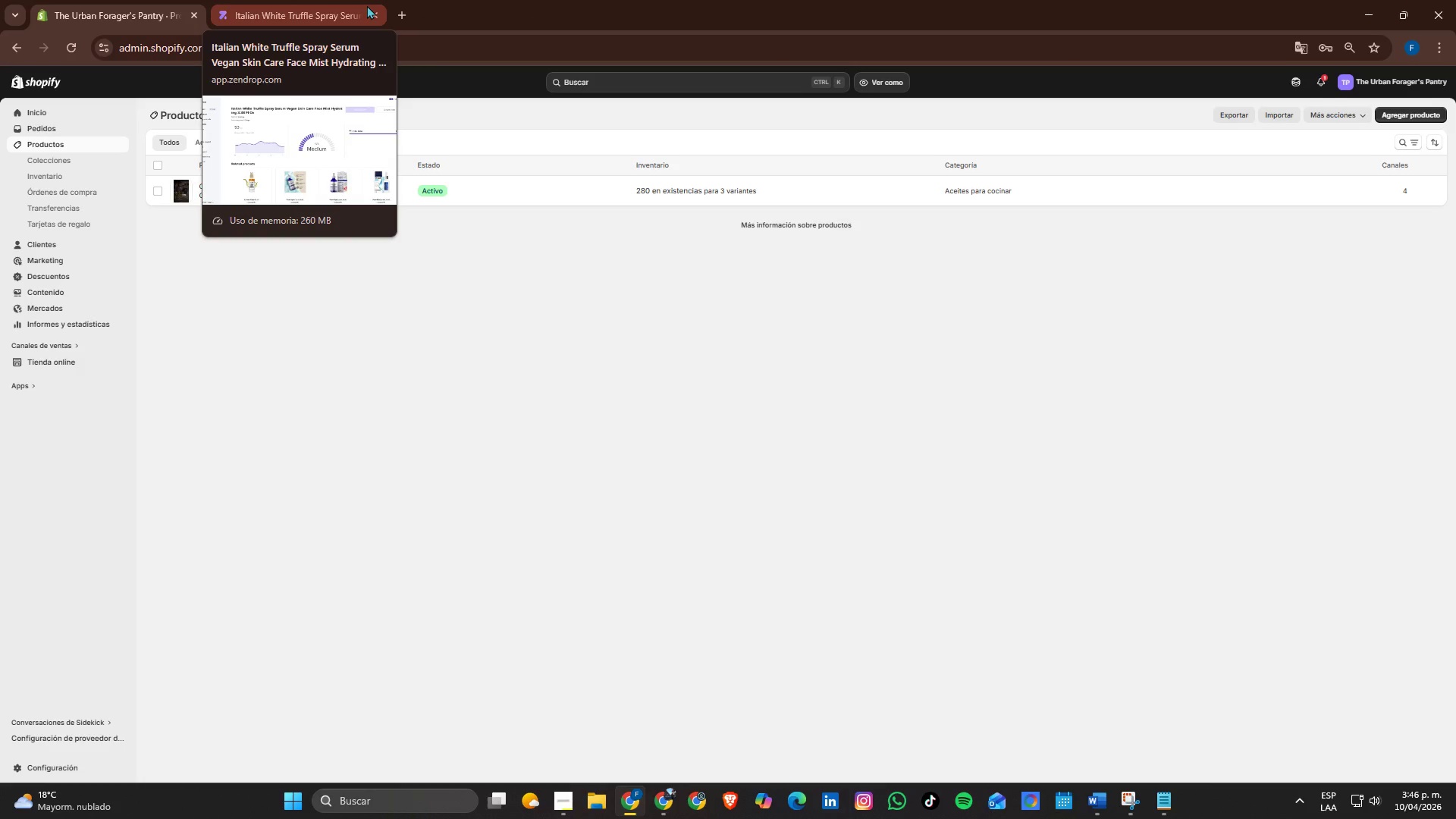 
wait(8.41)
 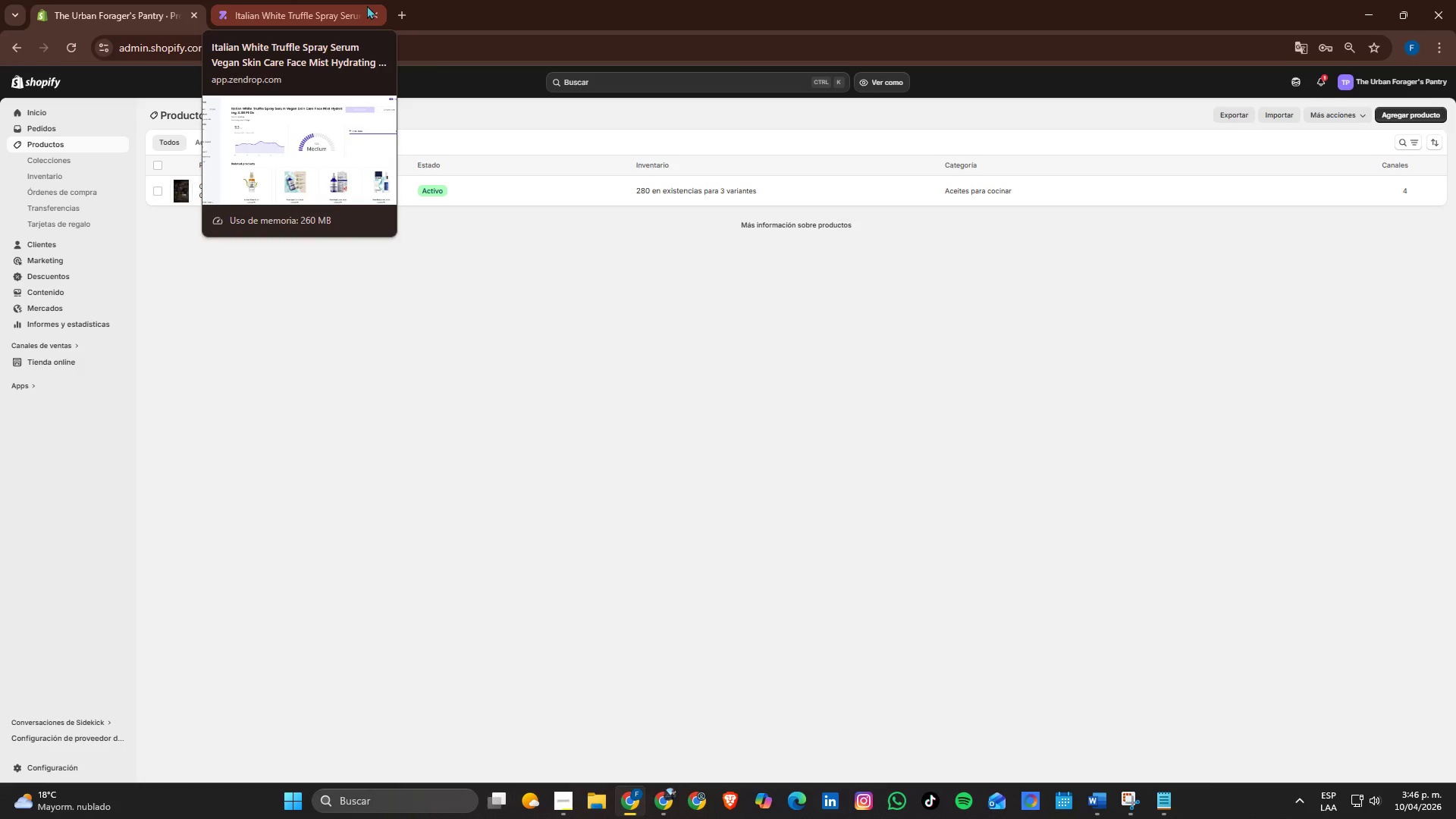 
key(Alt+Tab)